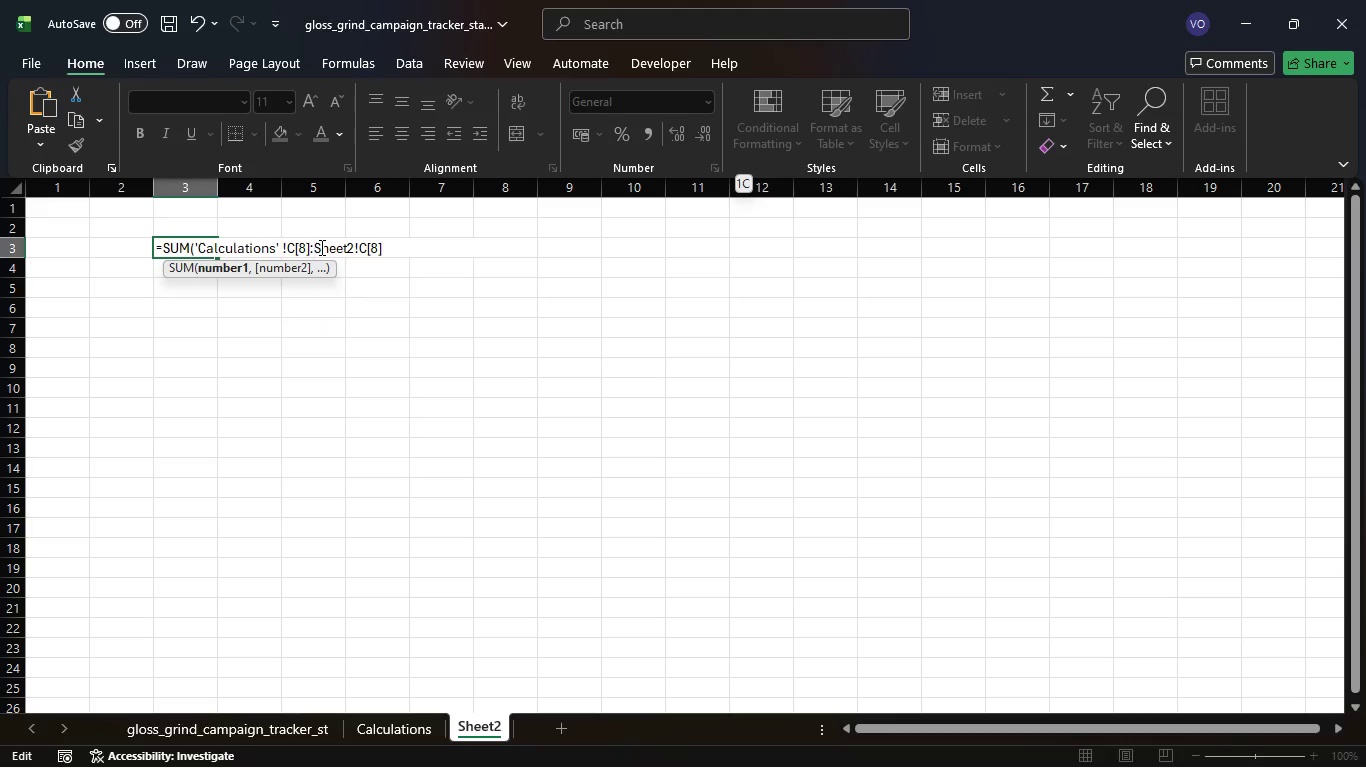 
hold_key(key=ArrowRight, duration=0.52)
 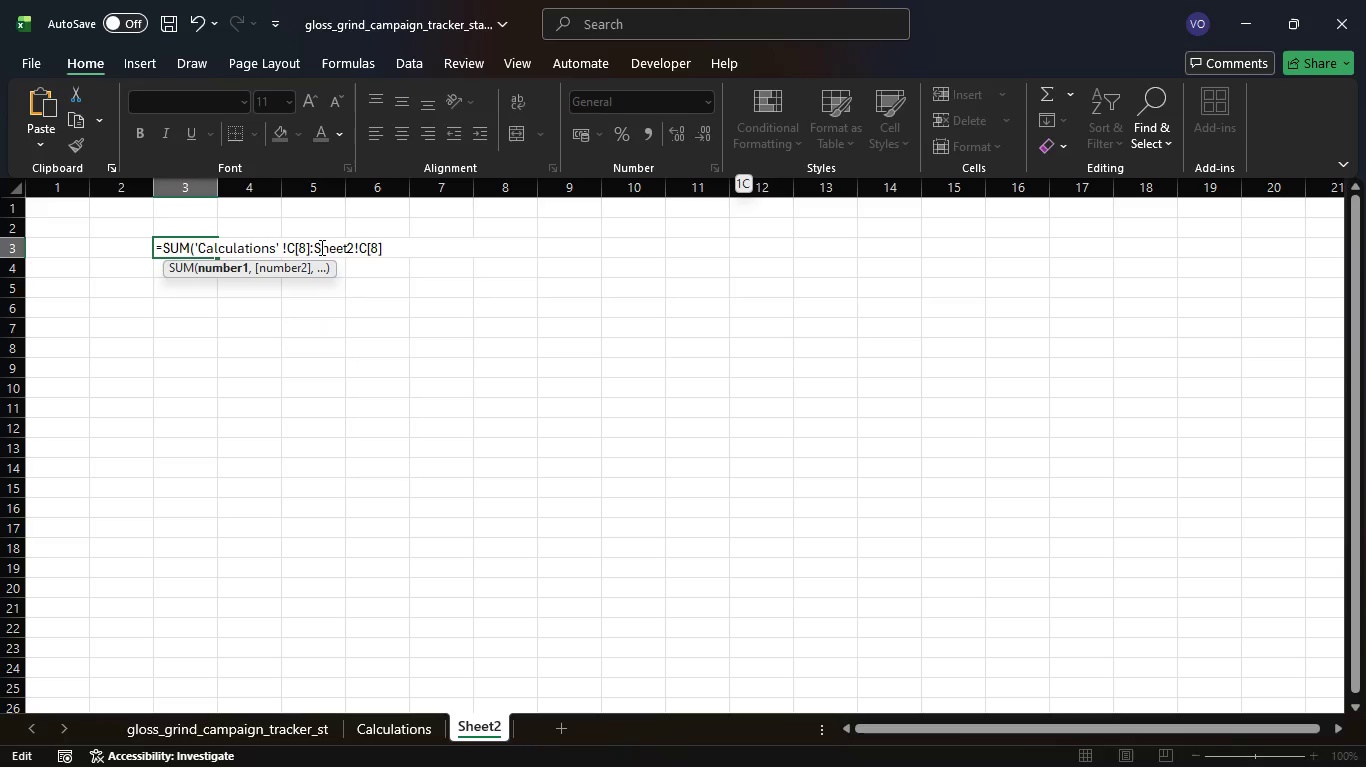 
key(ArrowRight)
 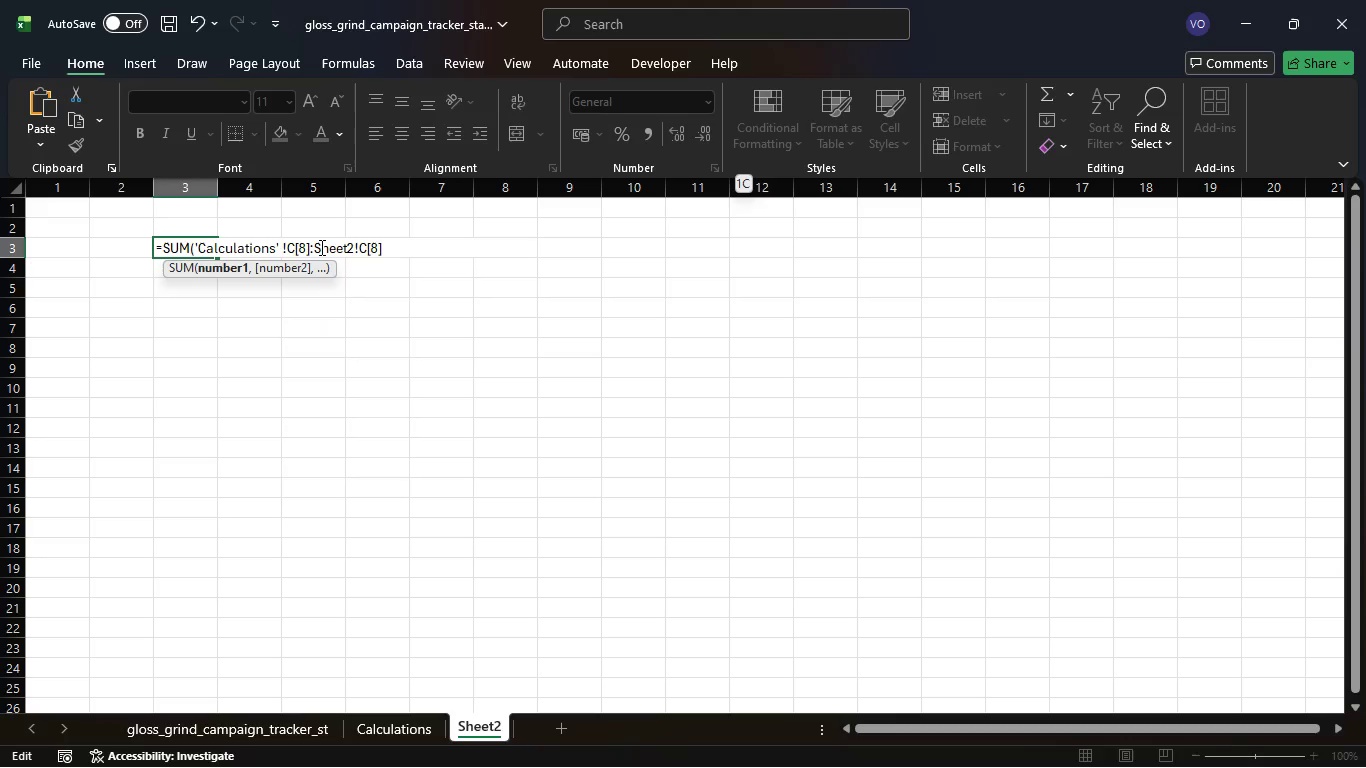 
key(ArrowRight)
 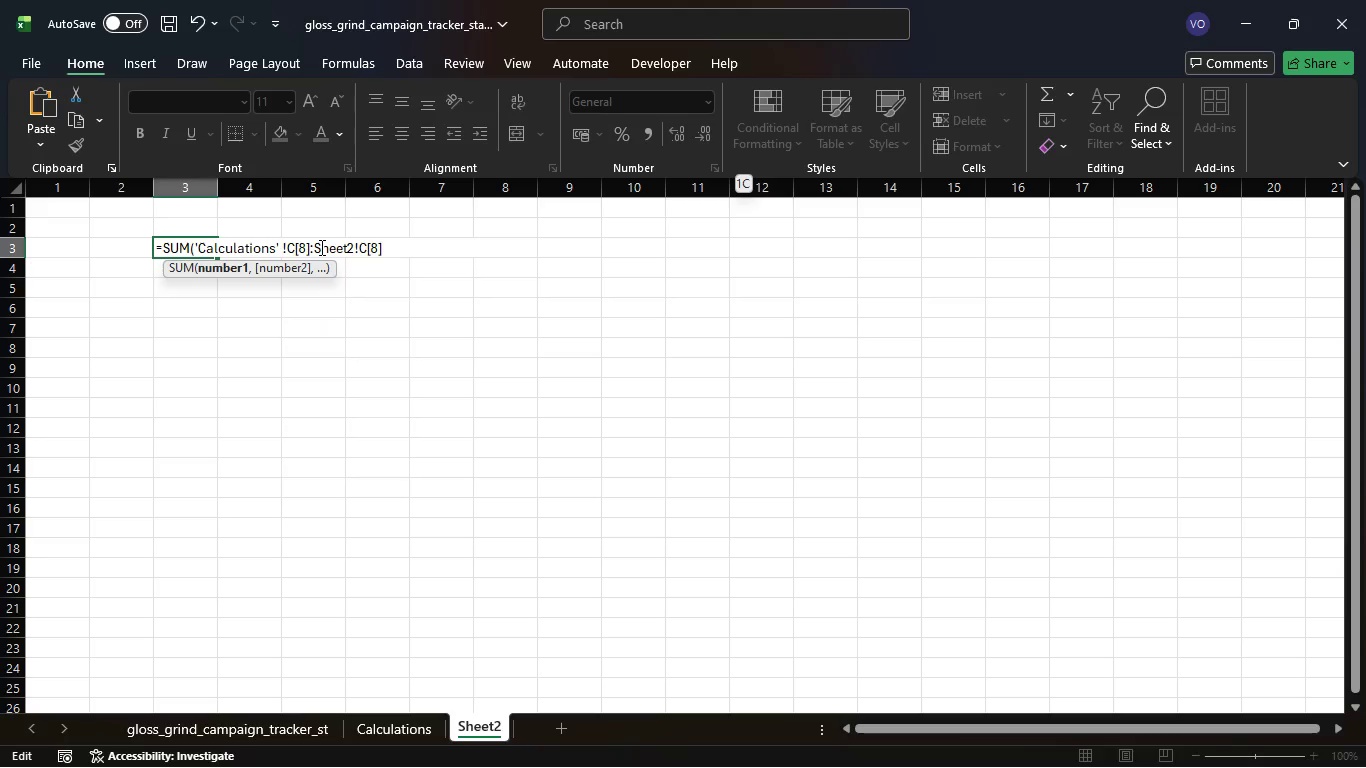 
key(ArrowRight)
 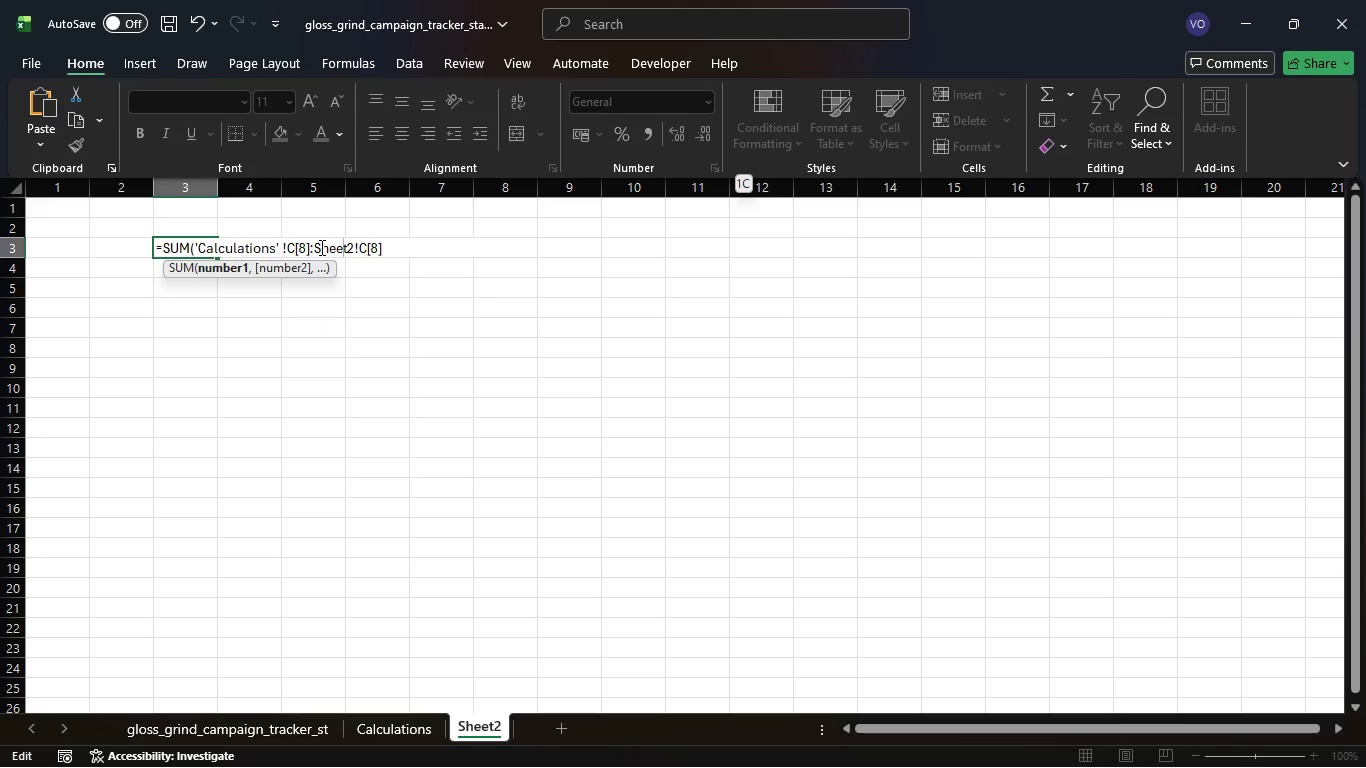 
key(ArrowRight)
 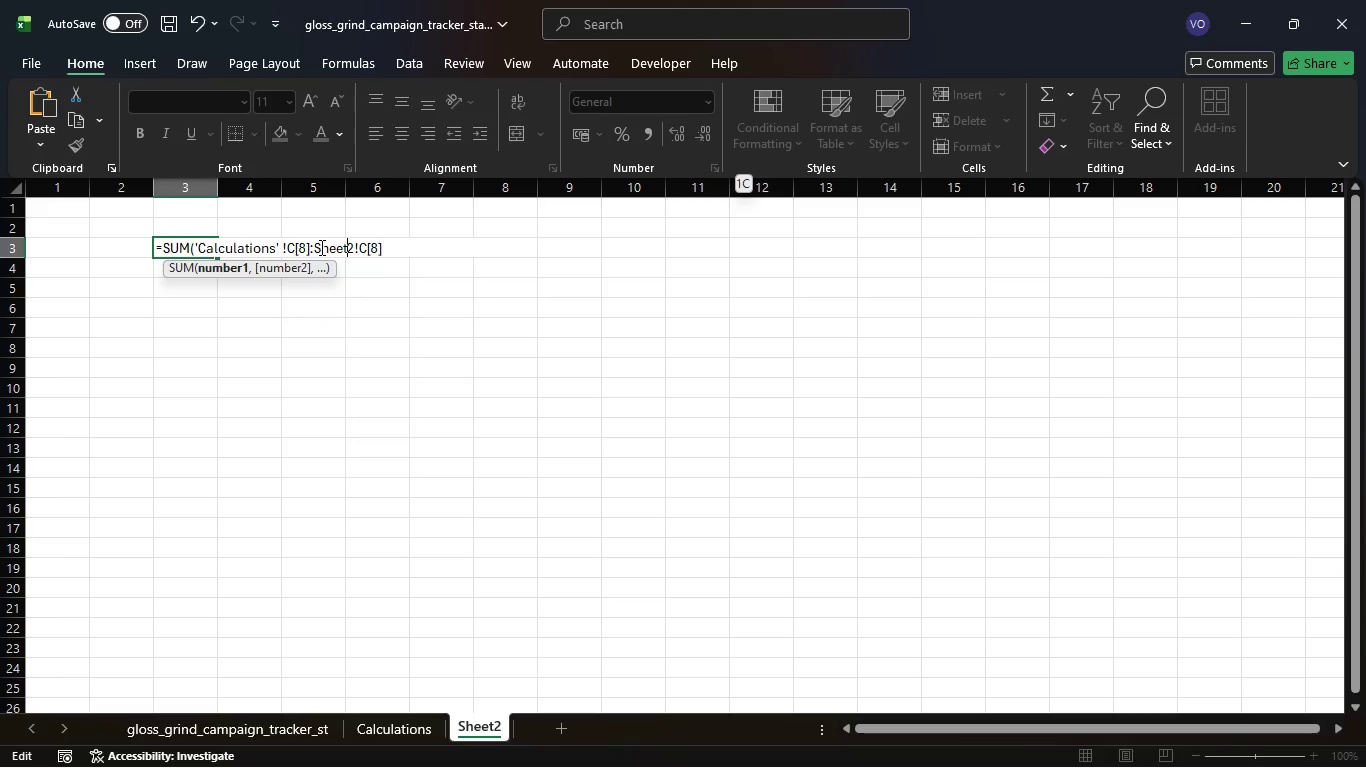 
key(ArrowRight)
 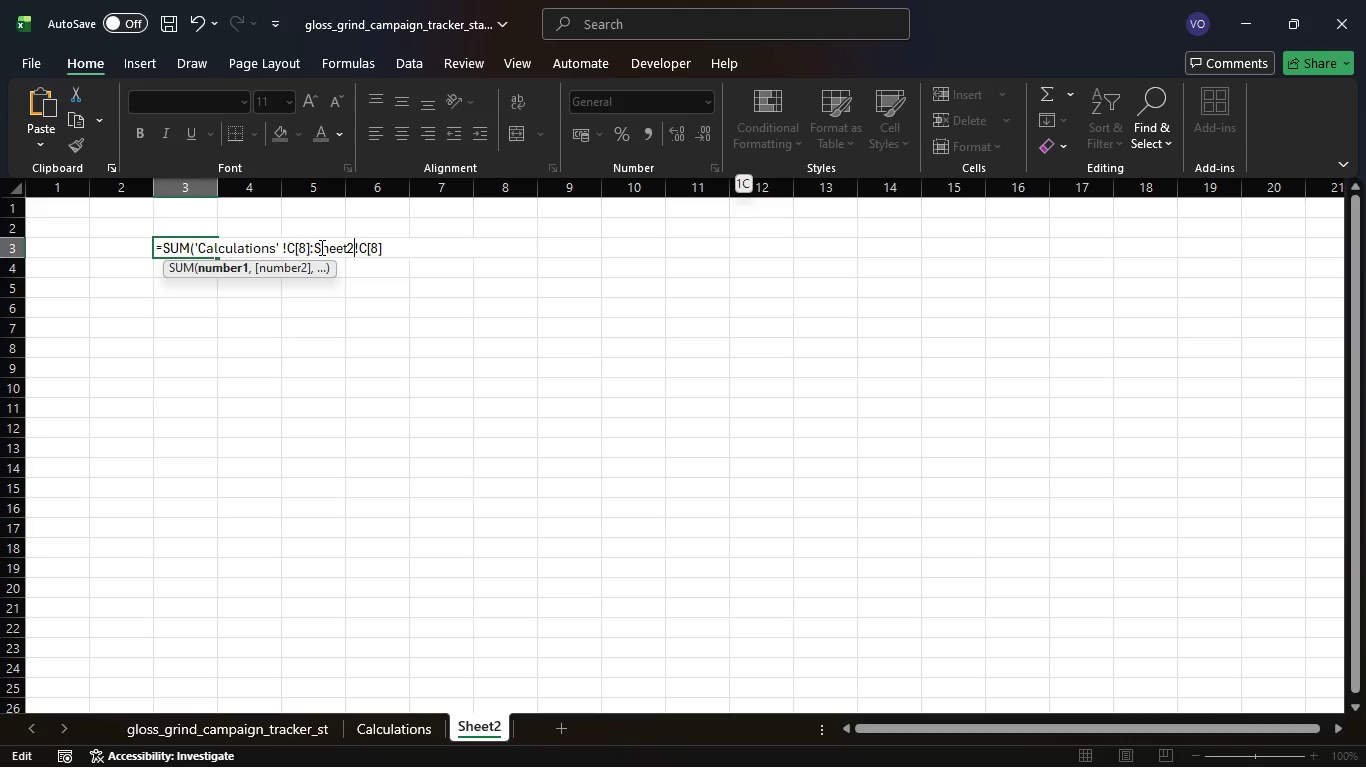 
key(Backspace)
 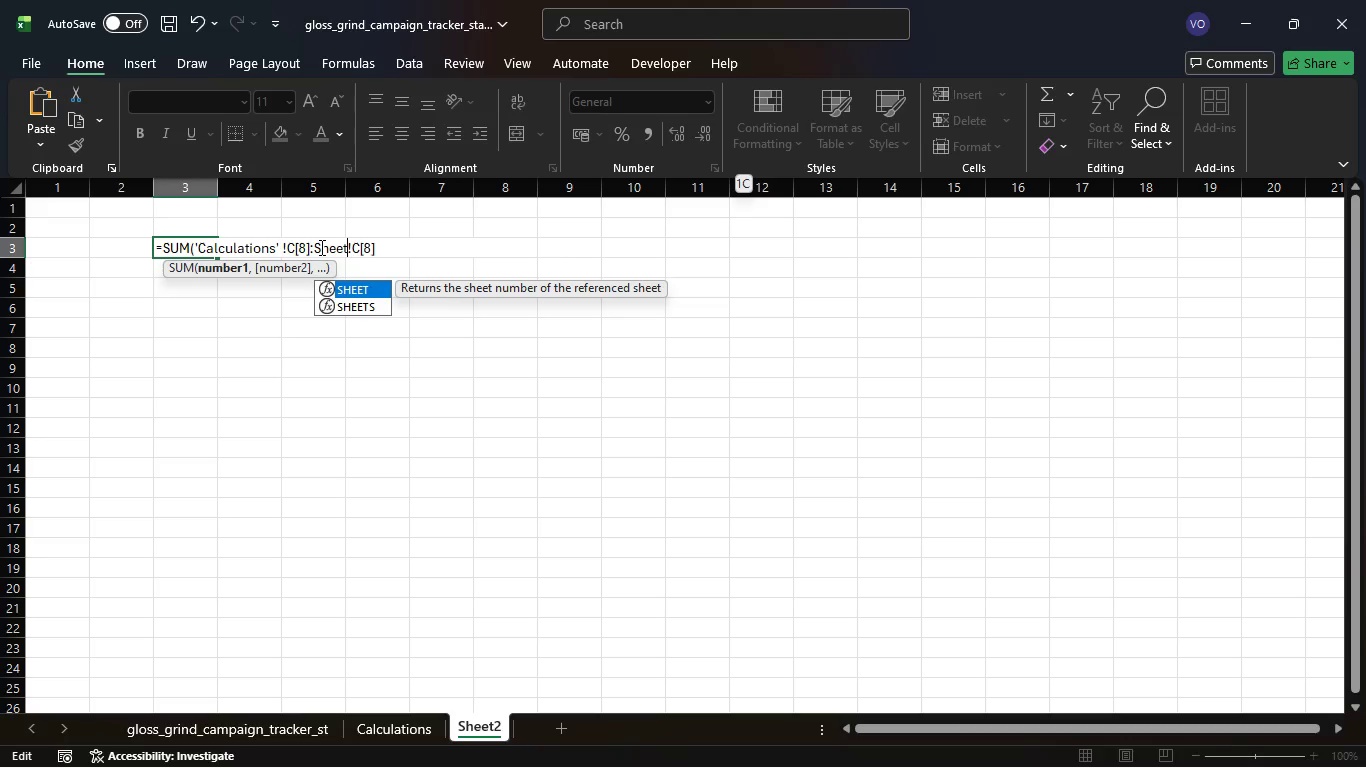 
key(Backspace)
 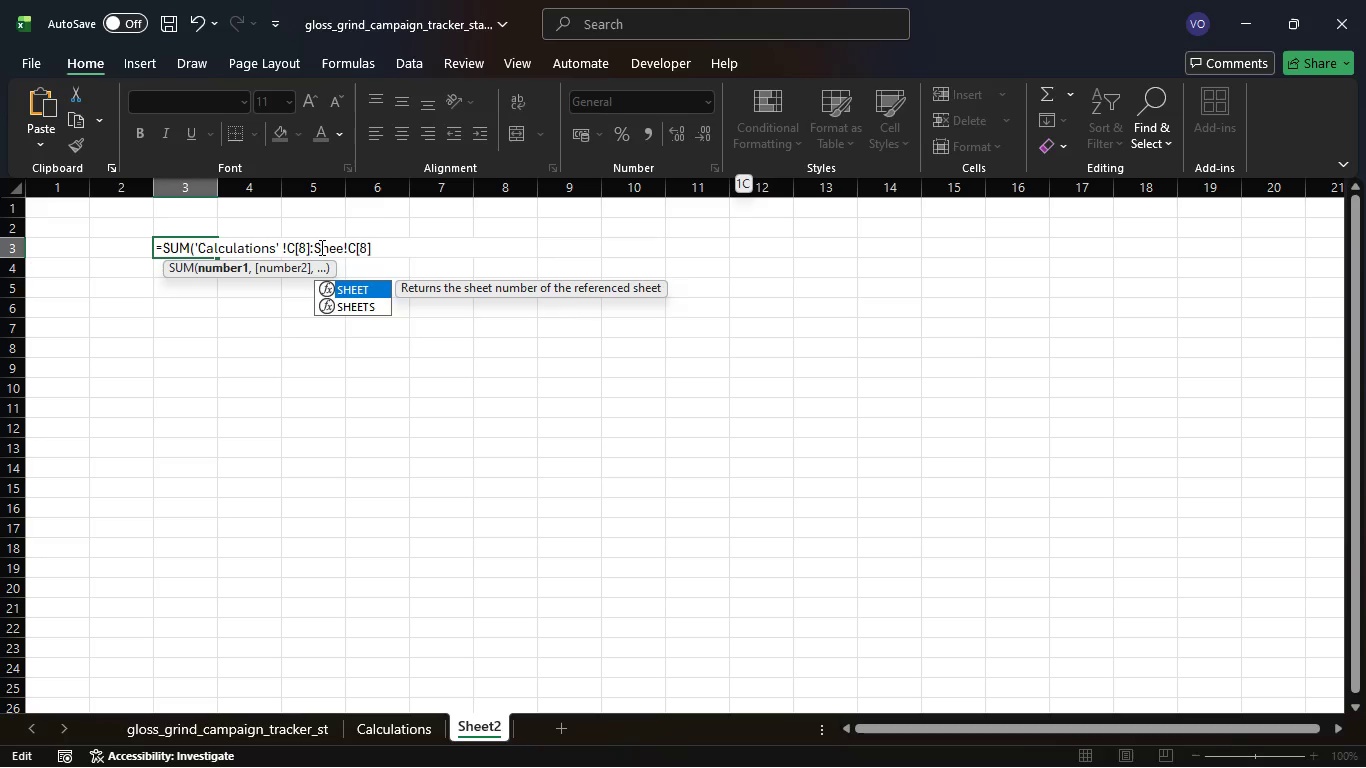 
key(Backspace)
 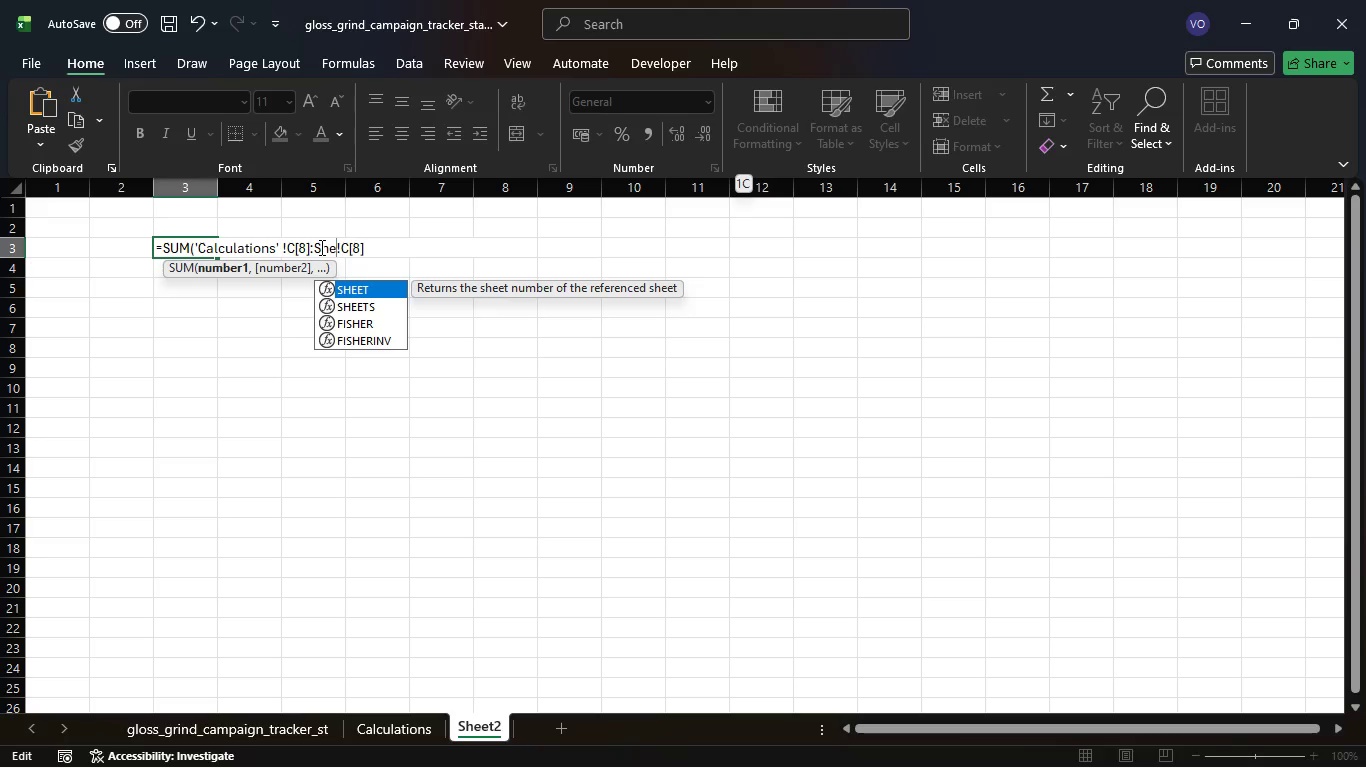 
key(Backspace)
 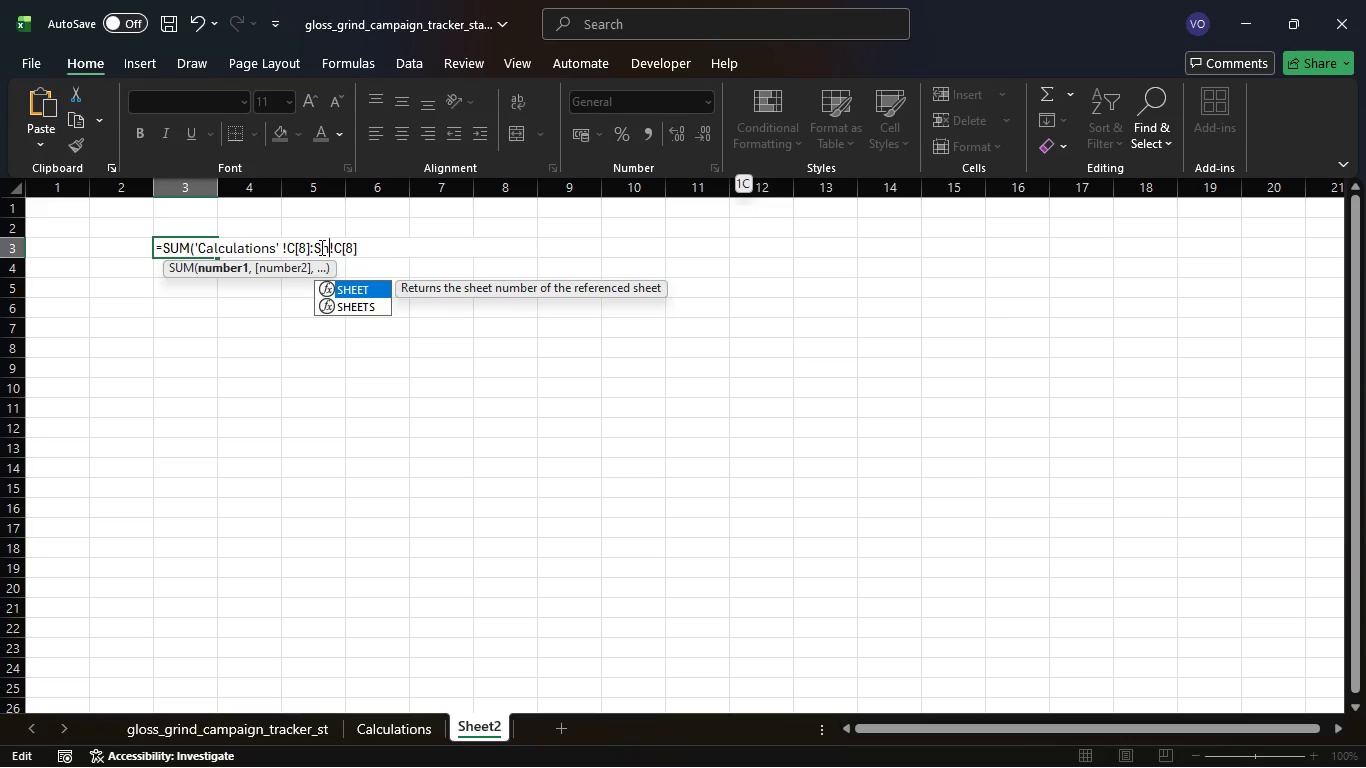 
key(Backspace)
 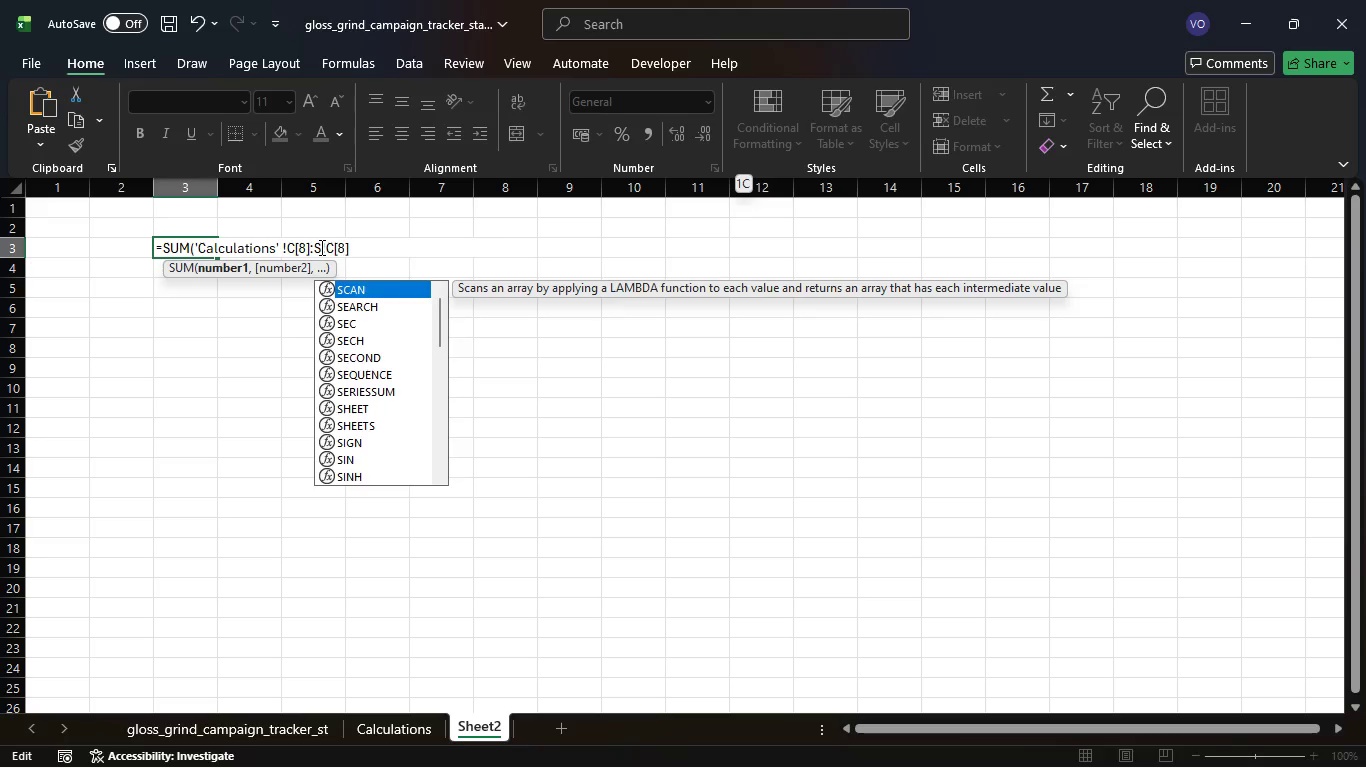 
key(Backspace)
 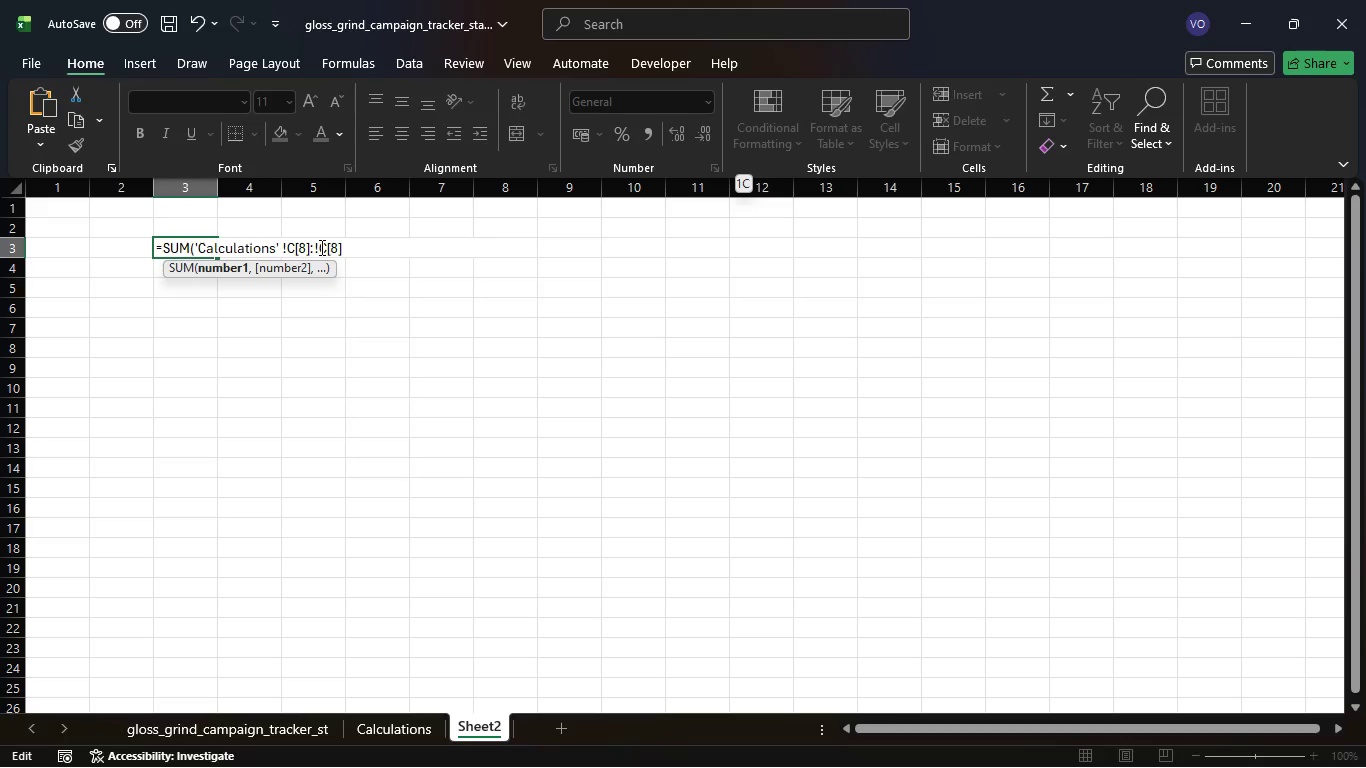 
key(ArrowRight)
 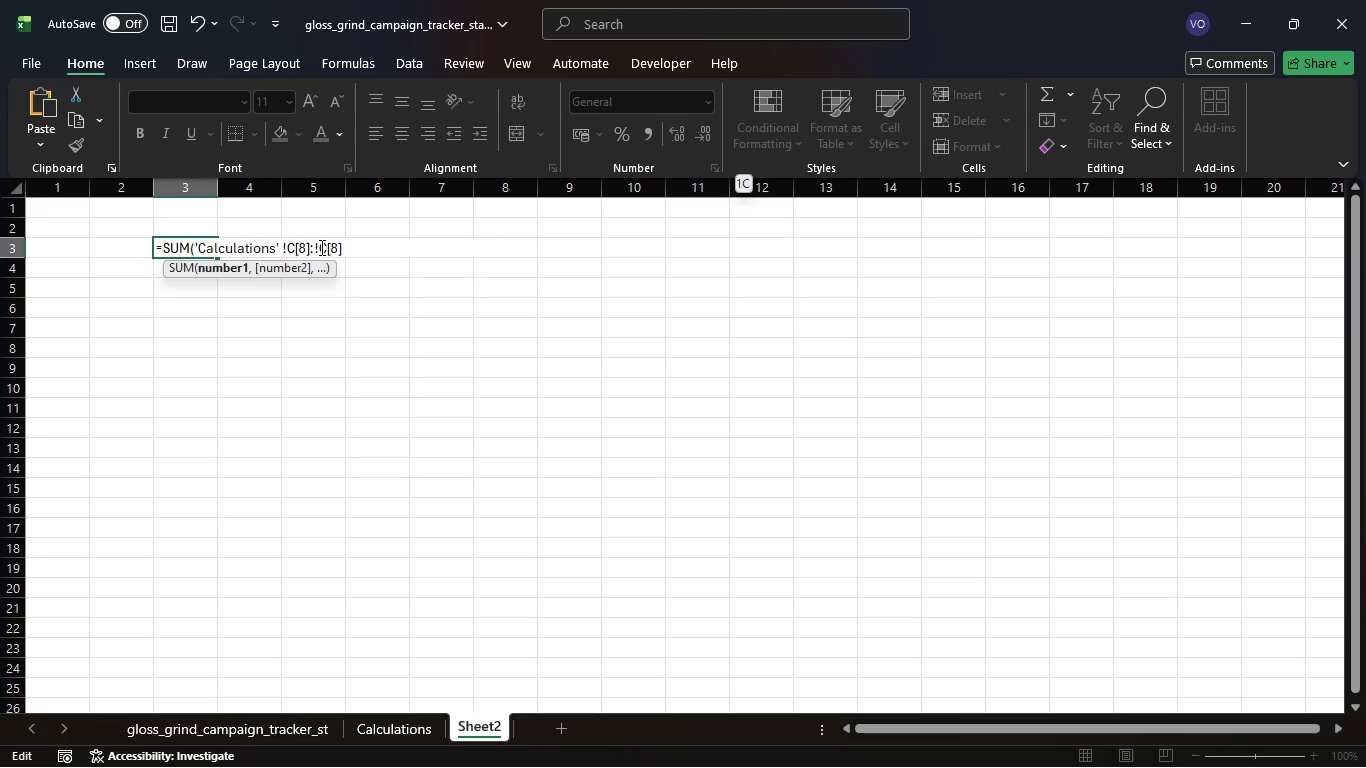 
key(Backspace)
 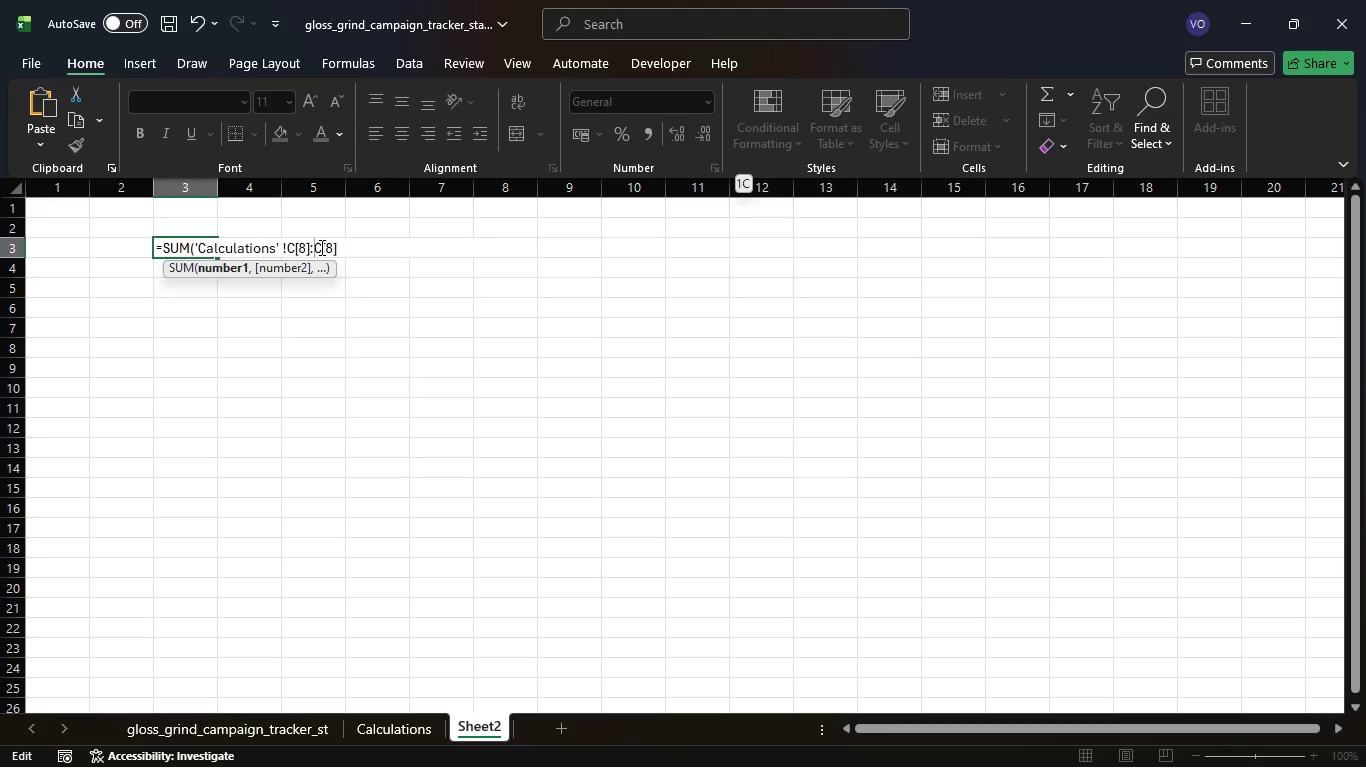 
left_click([339, 247])
 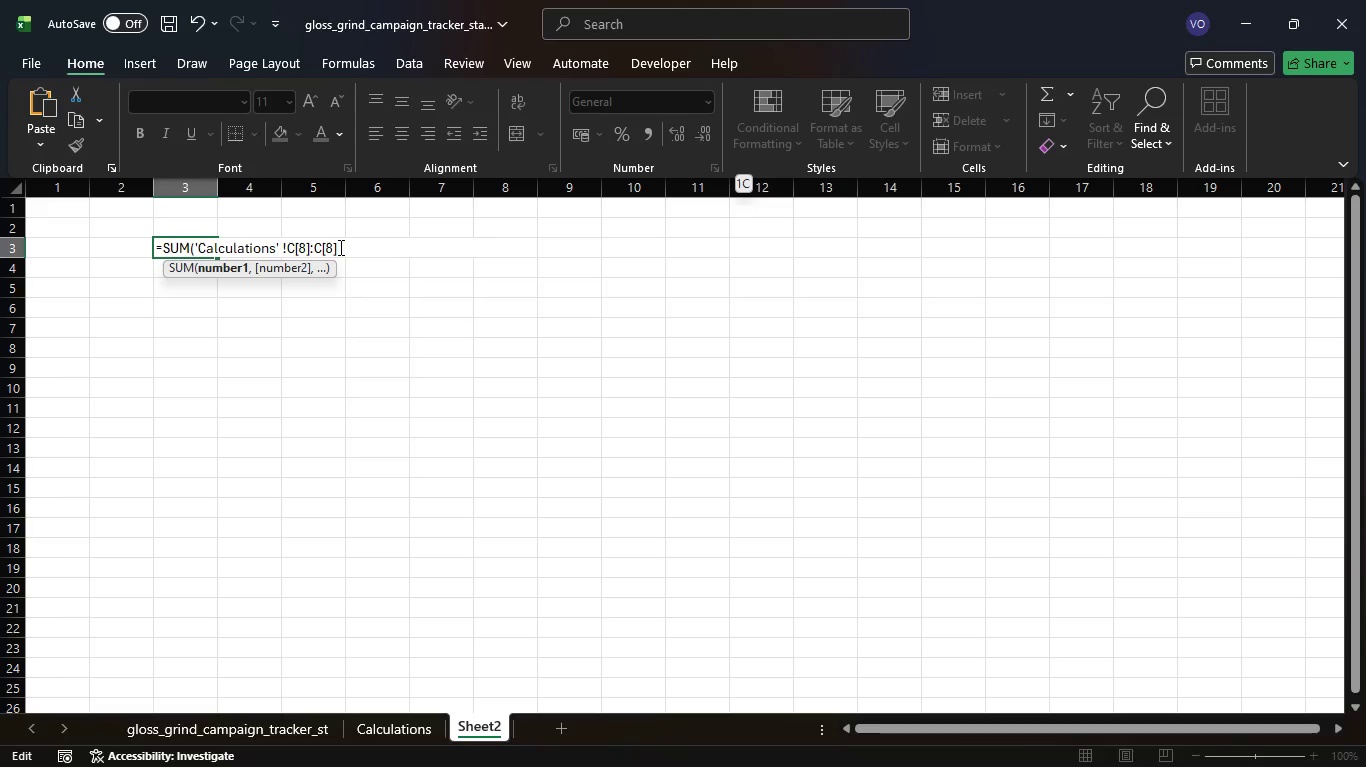 
key(Shift+0)
 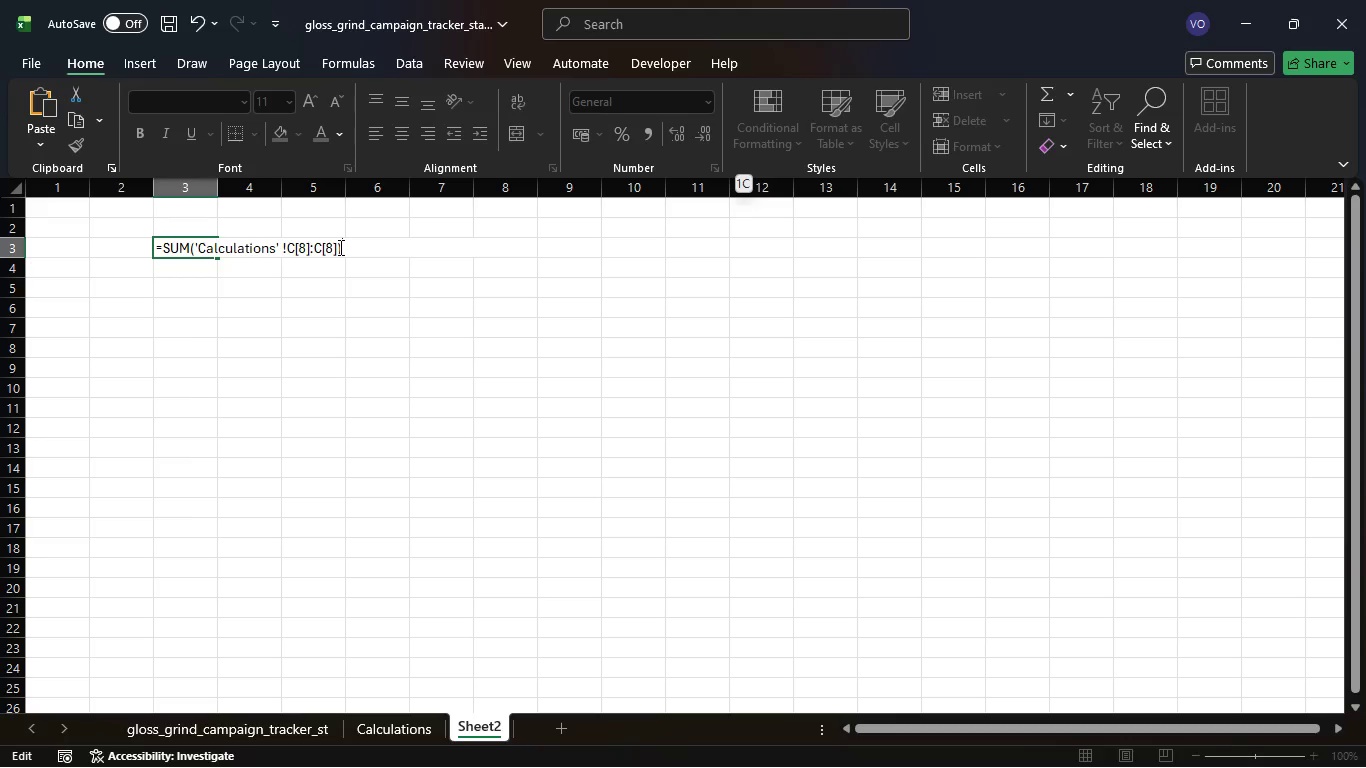 
key(Enter)
 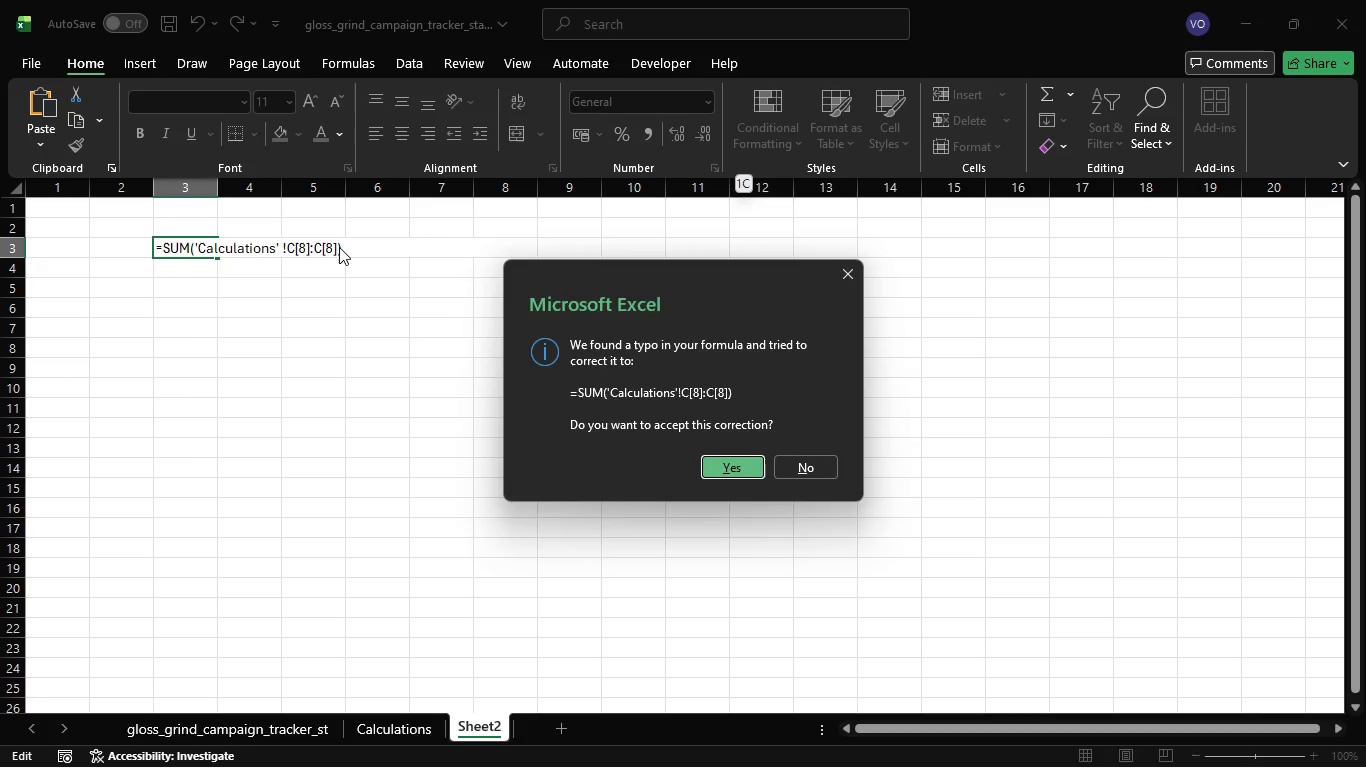 
key(Enter)
 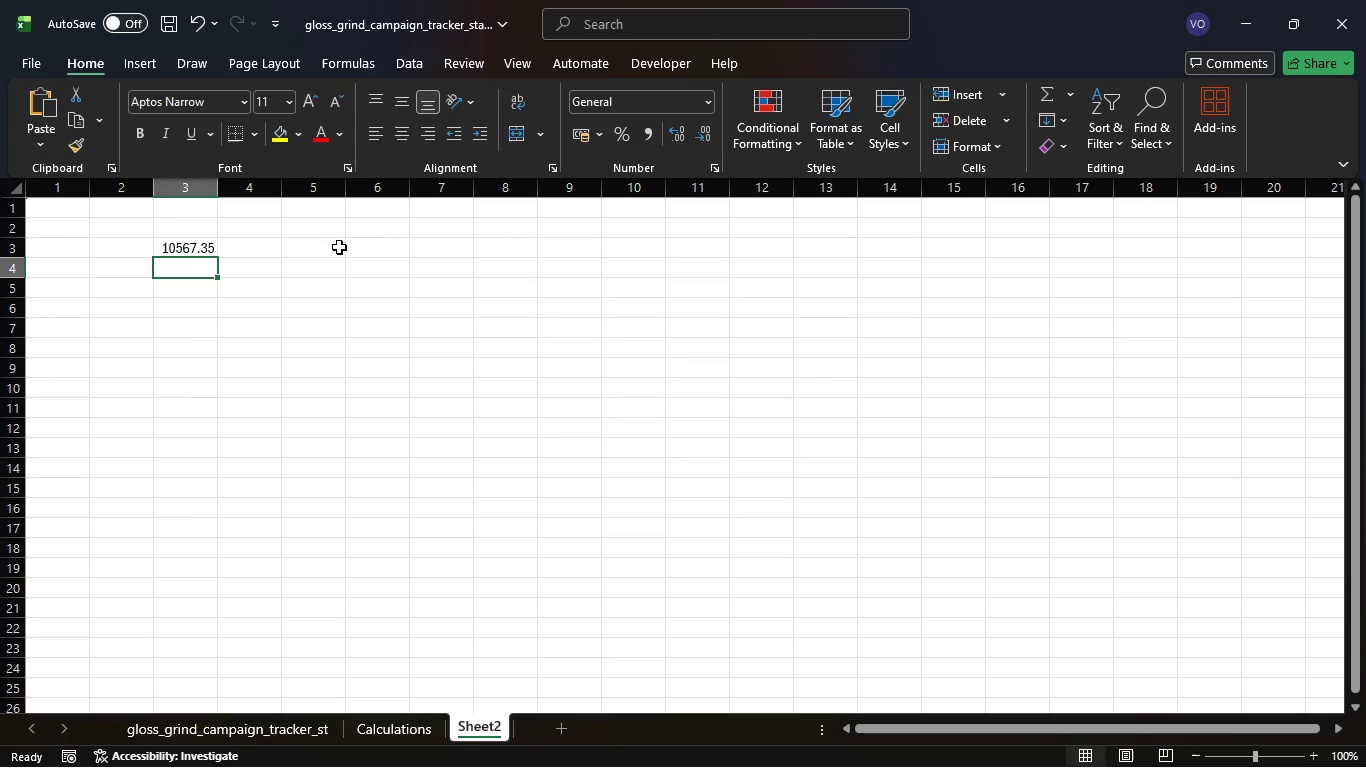 
wait(8.28)
 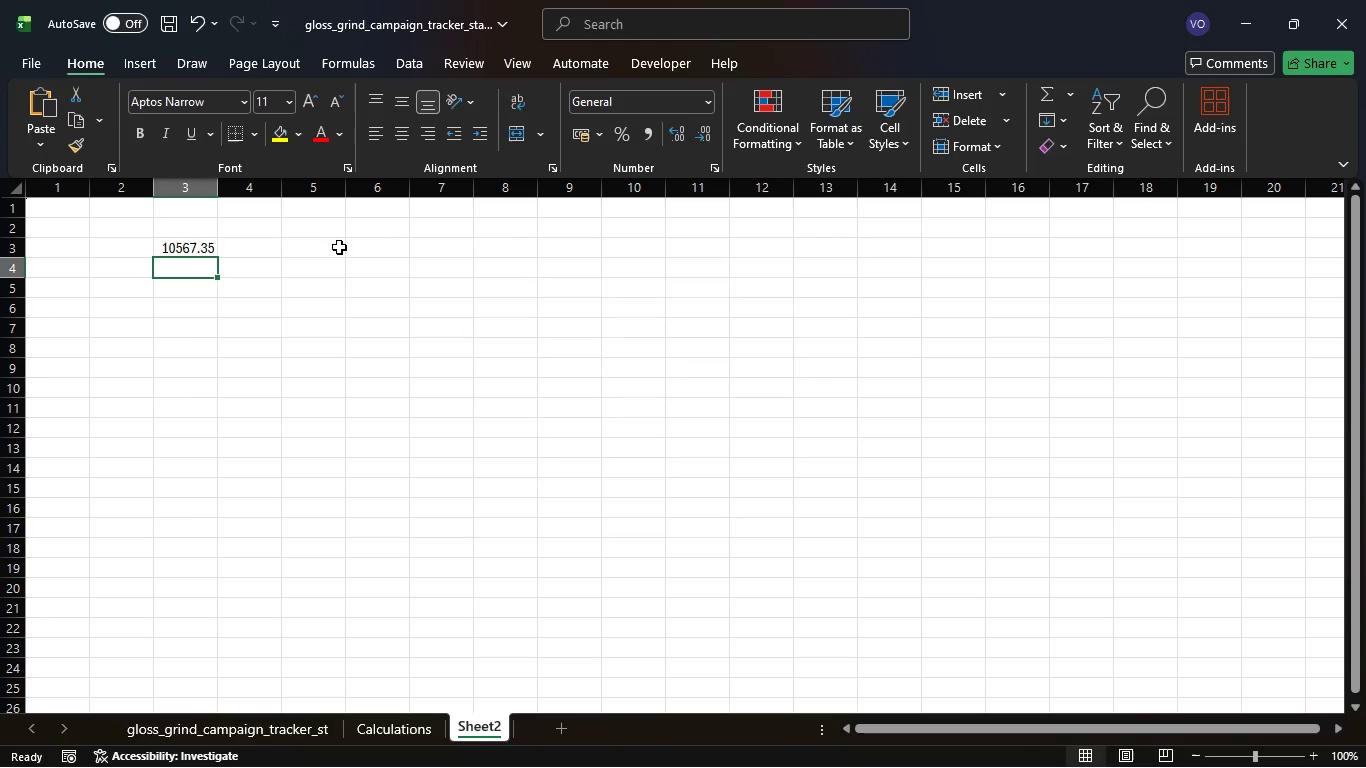 
double_click([421, 732])
 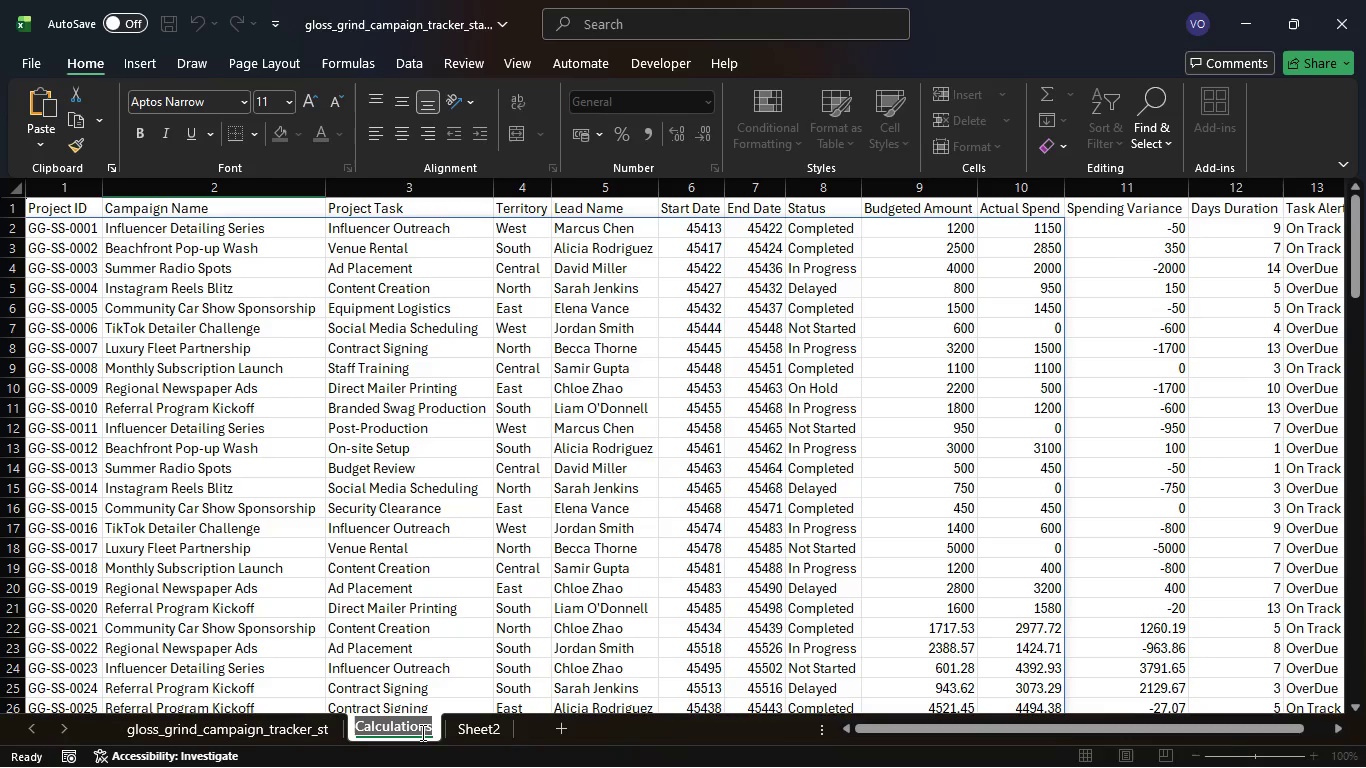 
wait(16.19)
 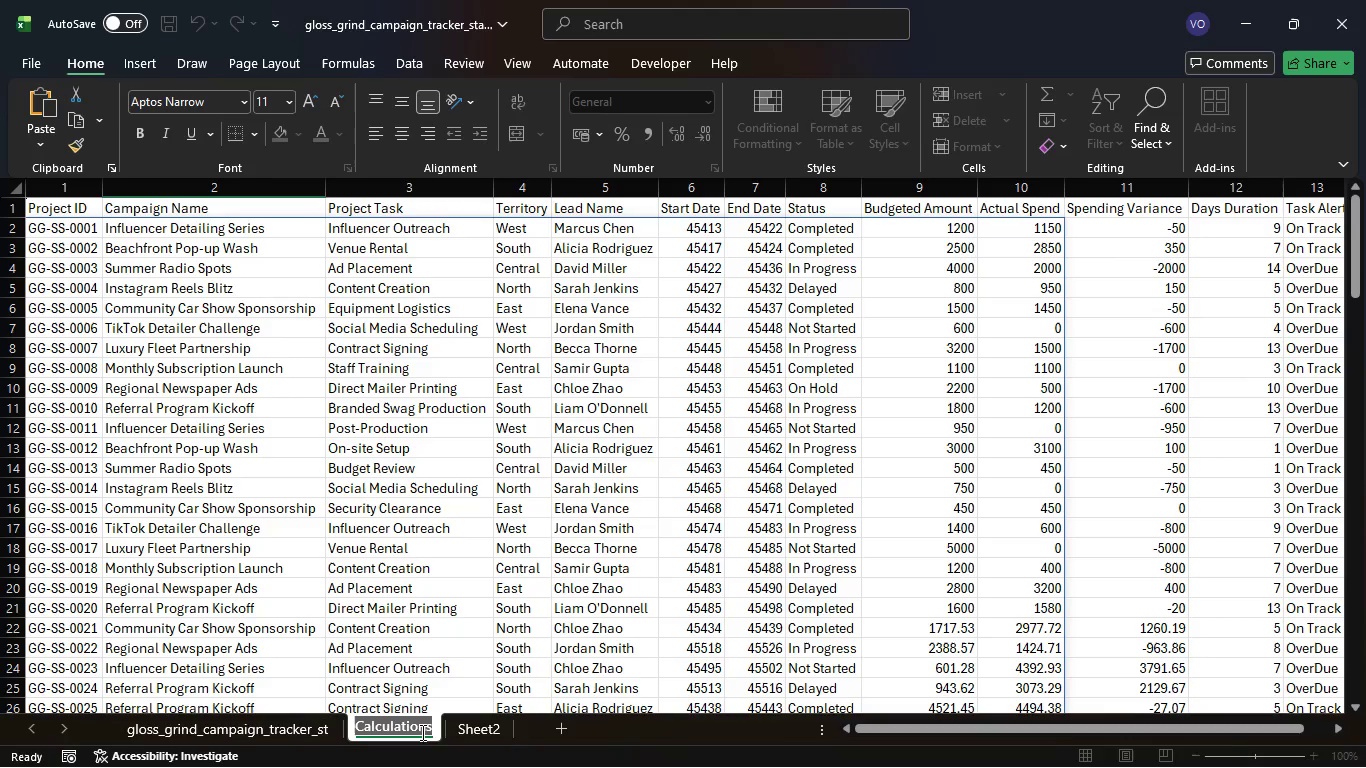 
left_click_drag(start_coordinate=[1161, 227], to_coordinate=[1165, 670])
 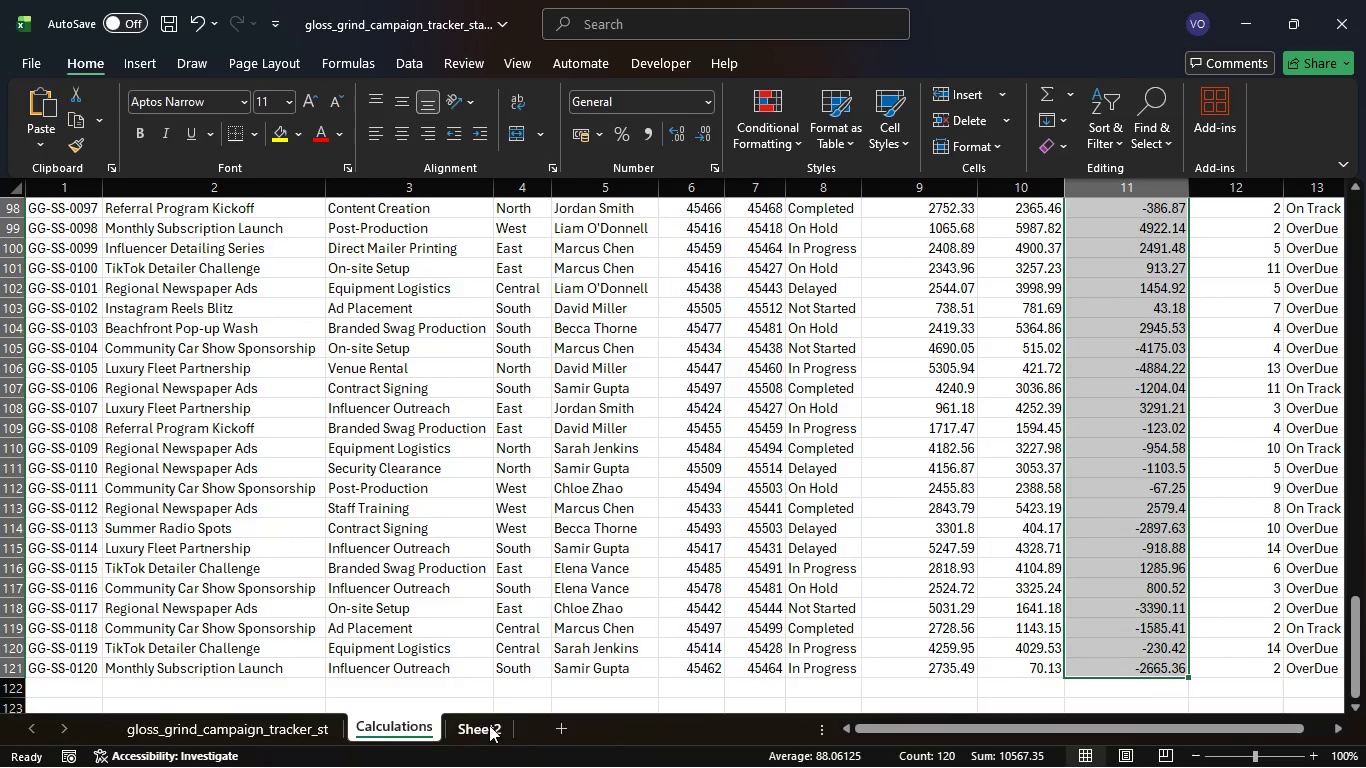 
left_click([489, 725])
 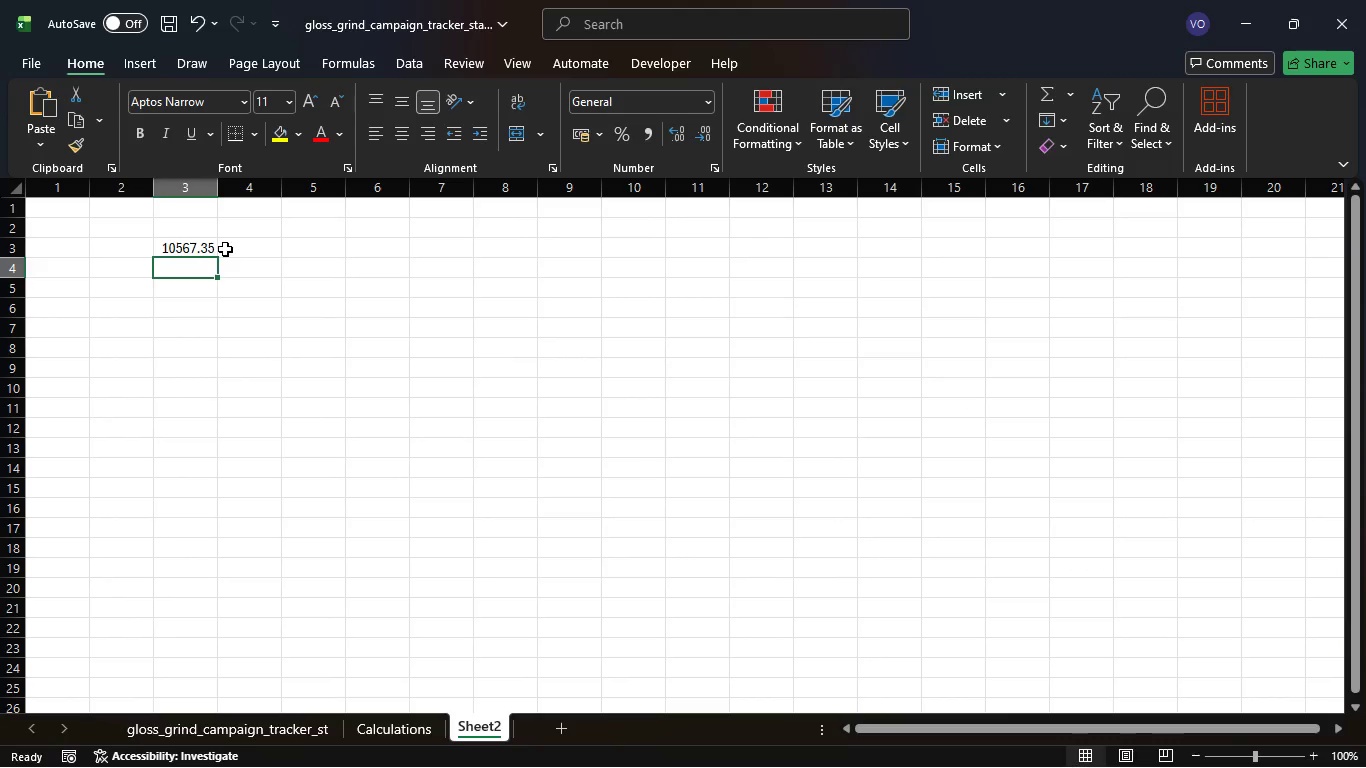 
left_click([227, 249])
 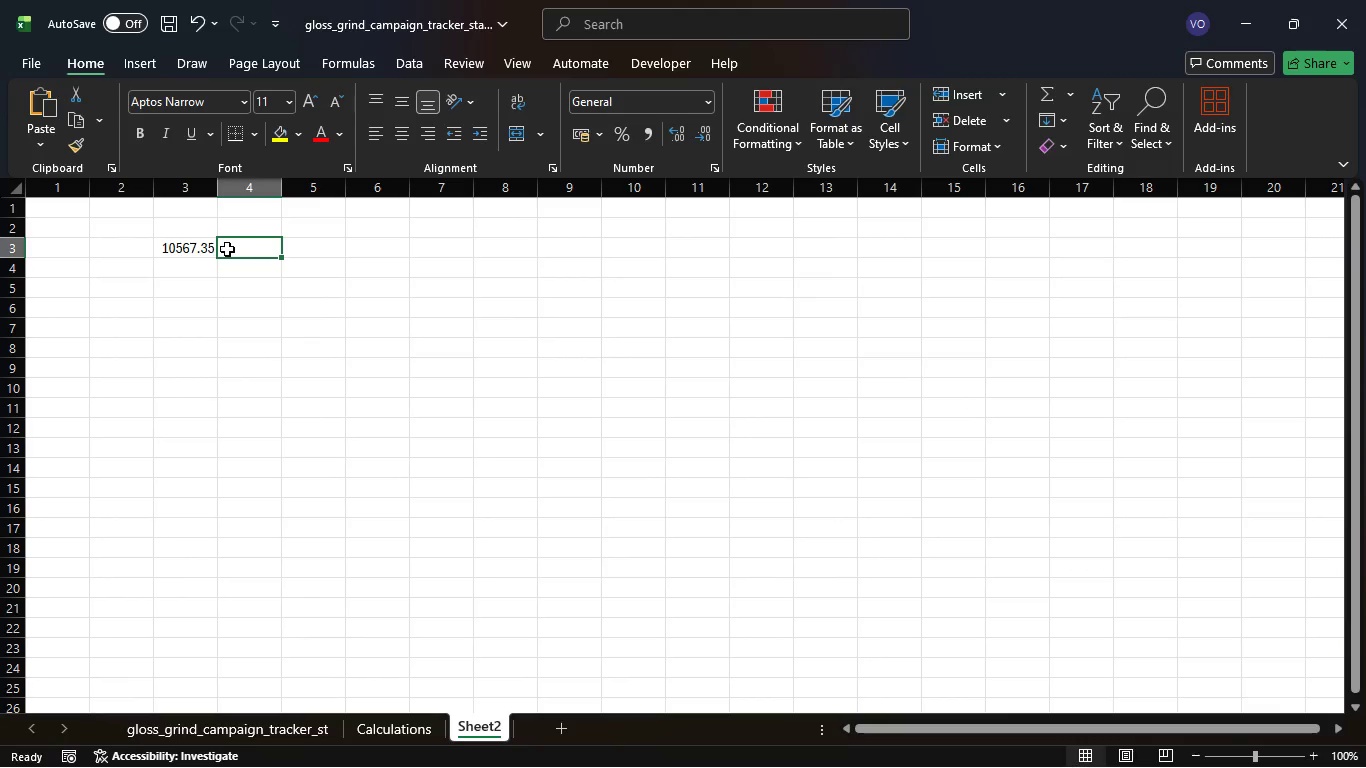 
wait(6.78)
 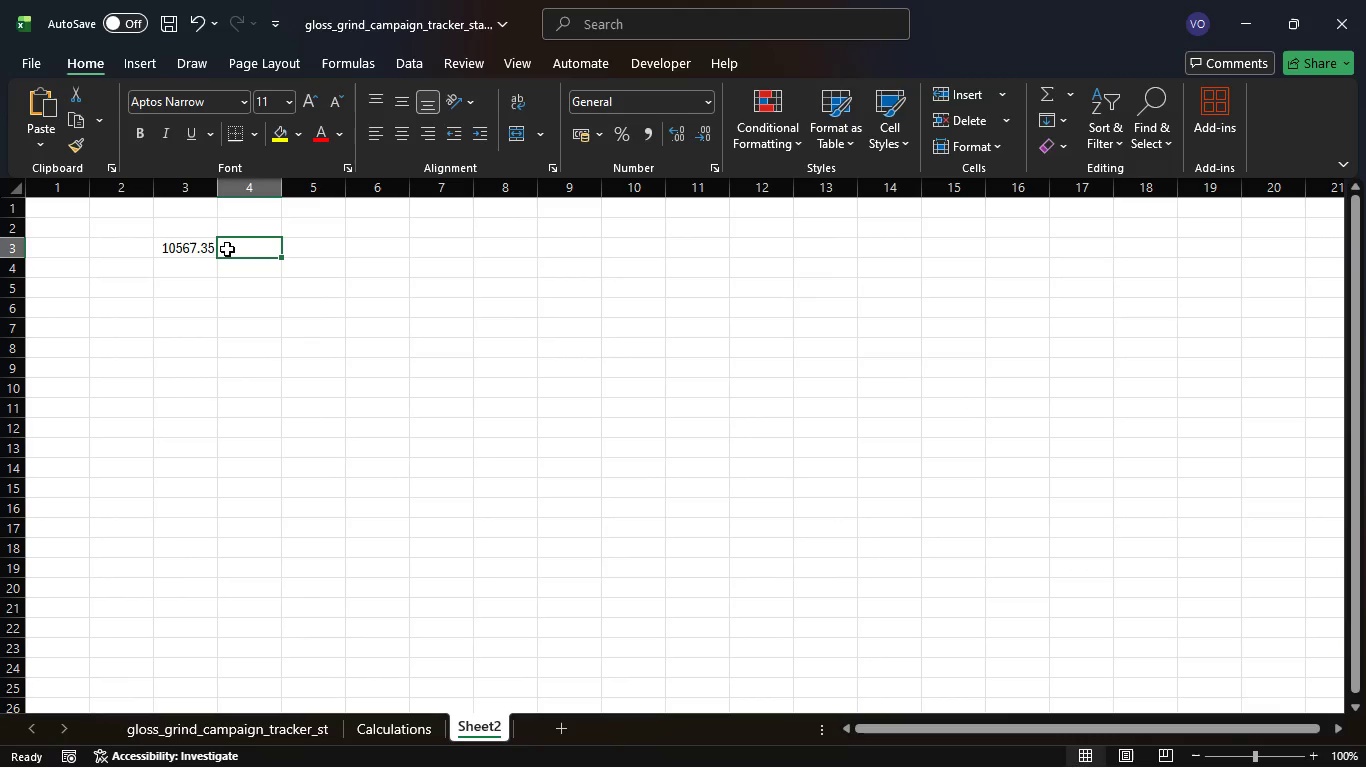 
left_click([168, 236])
 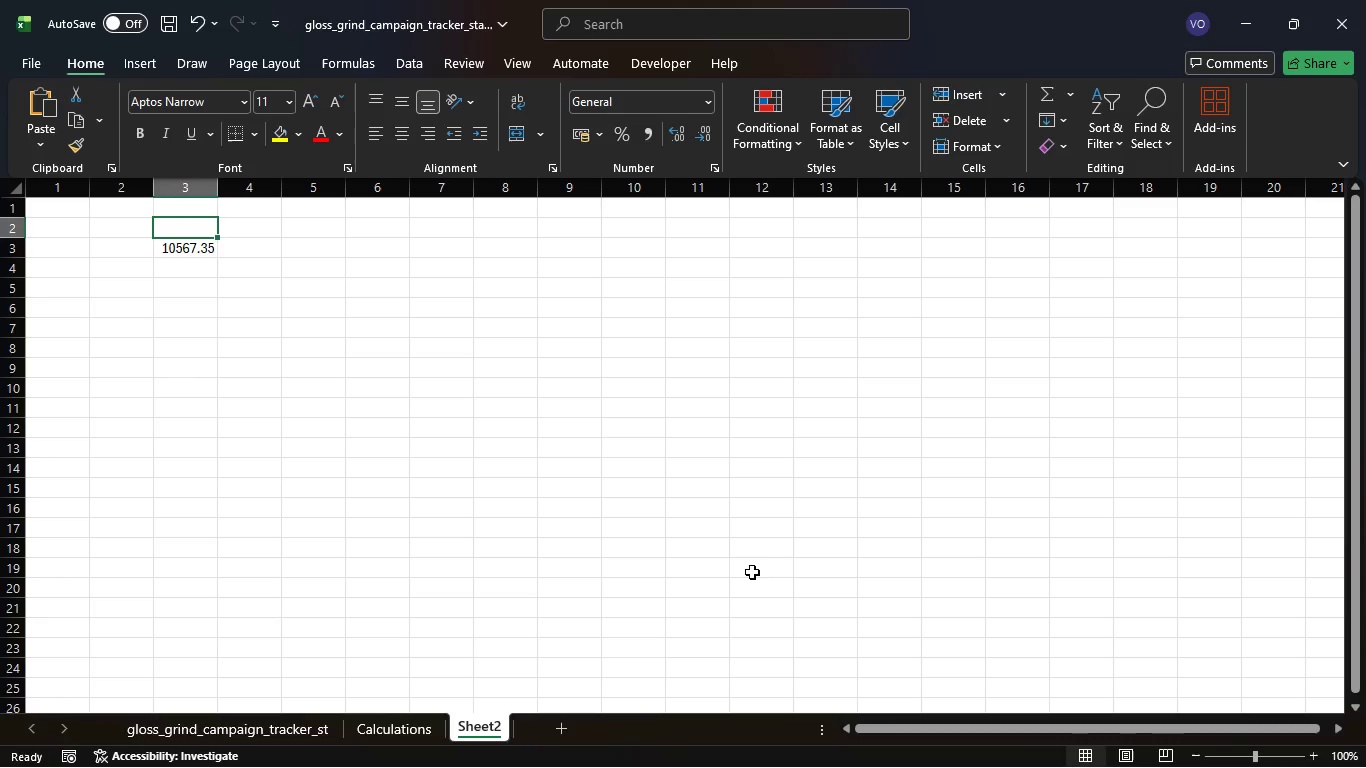 
wait(13.95)
 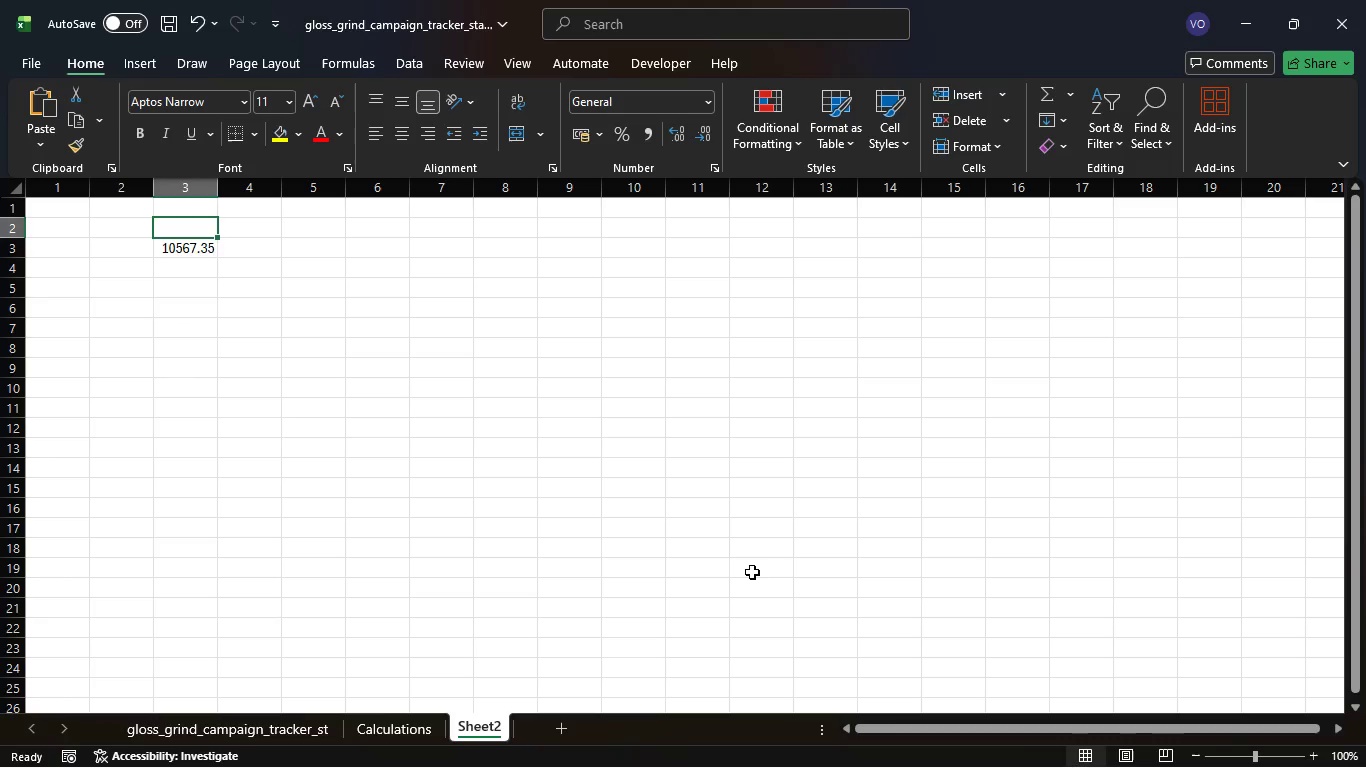 
type(Total Spending Var)
 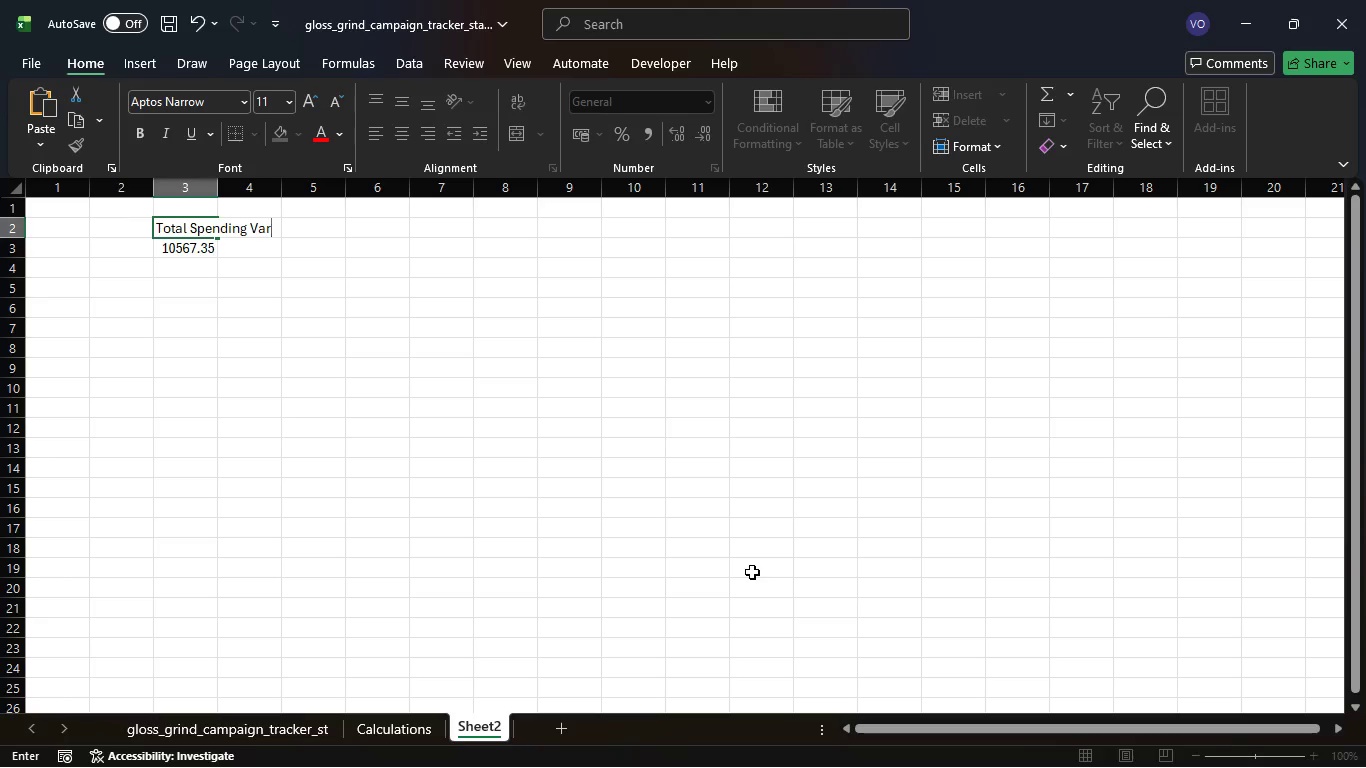 
type(iance)
 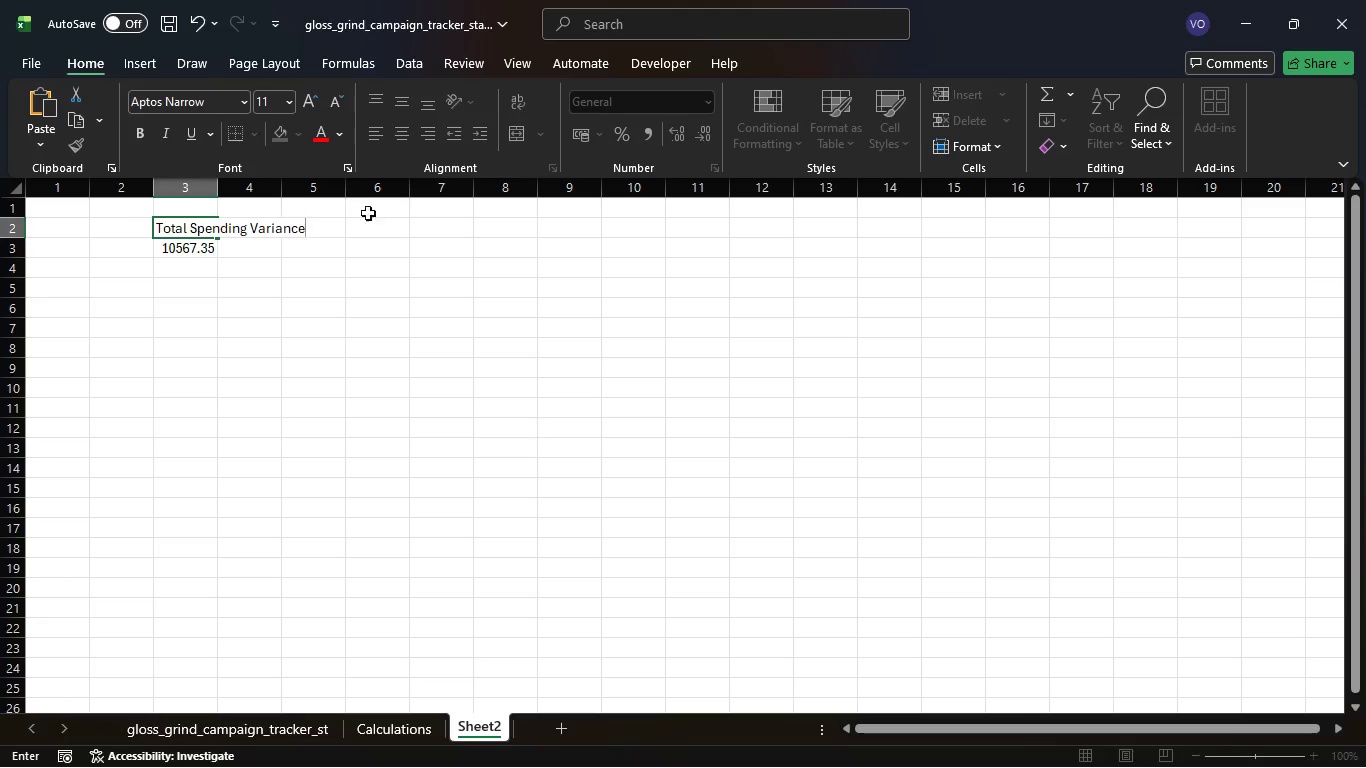 
left_click([258, 285])
 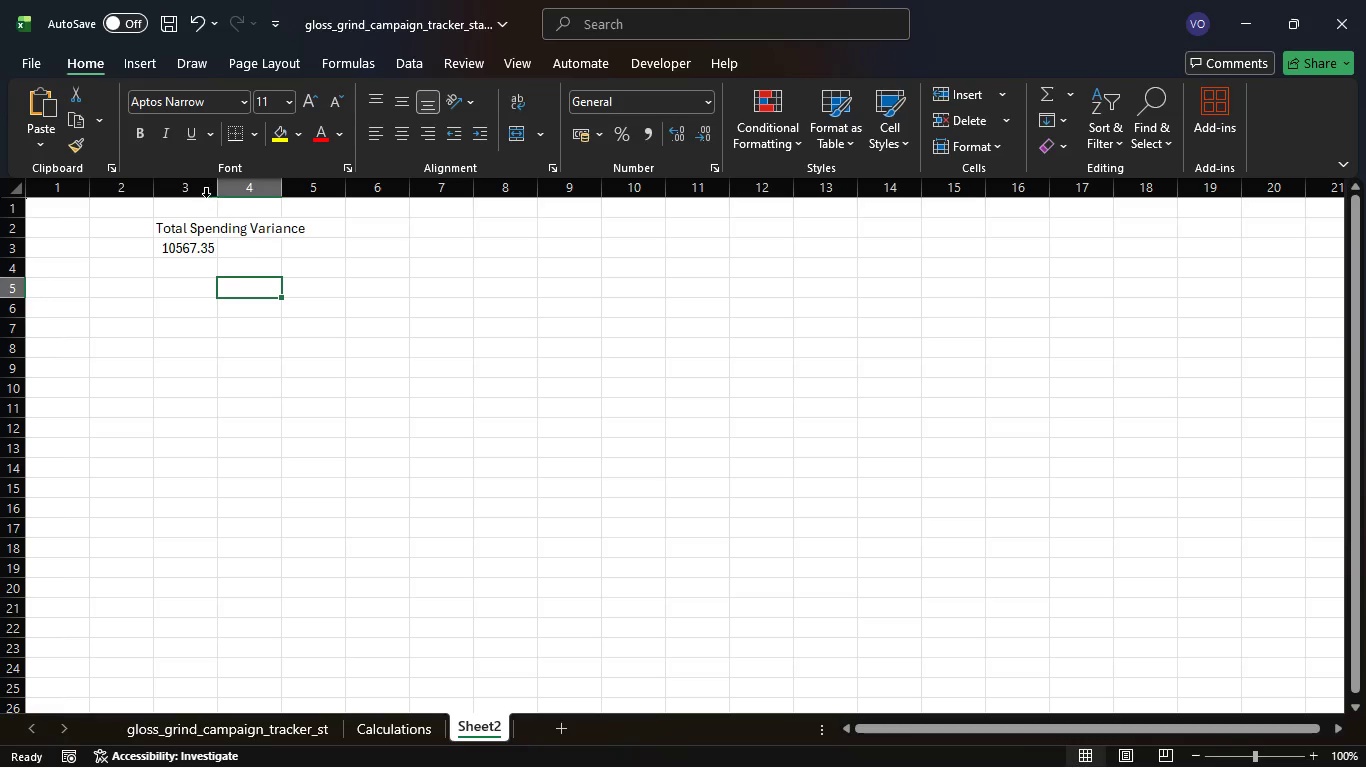 
left_click([199, 193])
 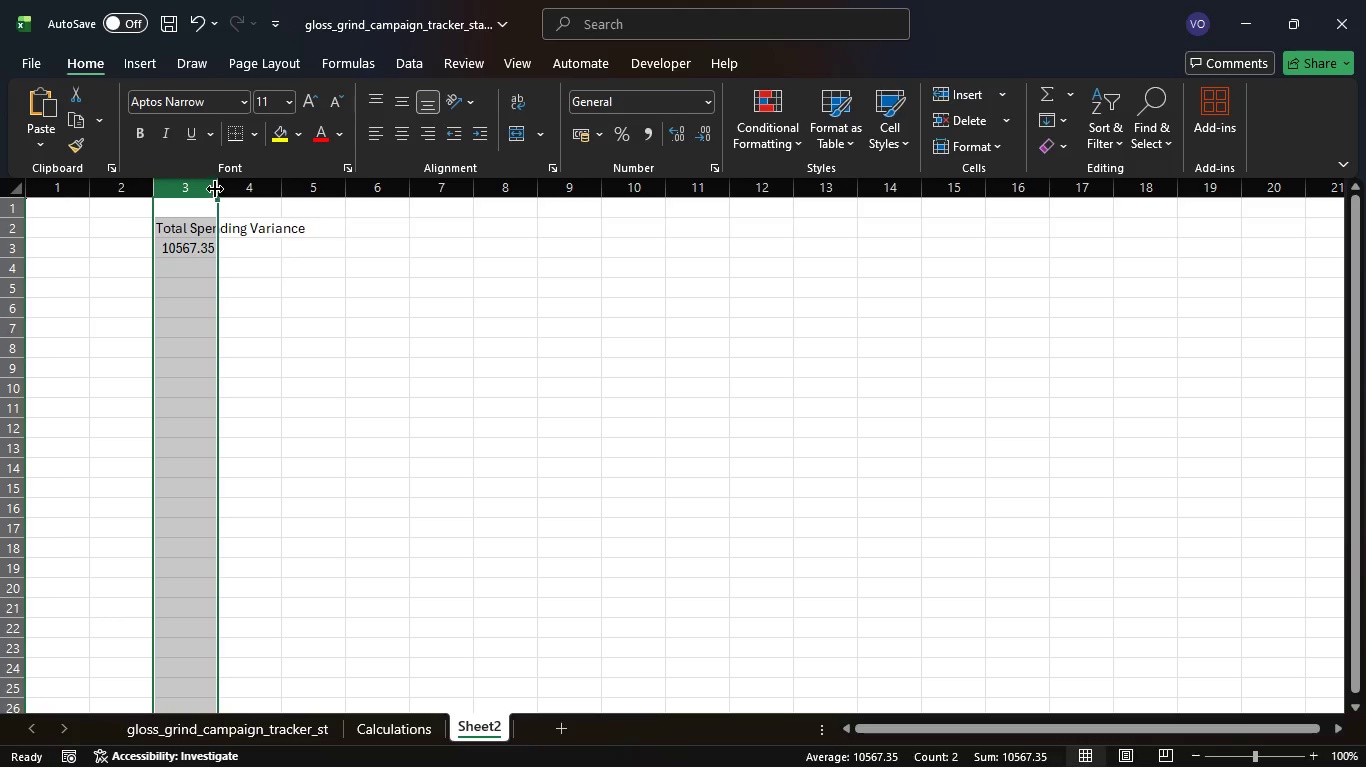 
double_click([215, 189])
 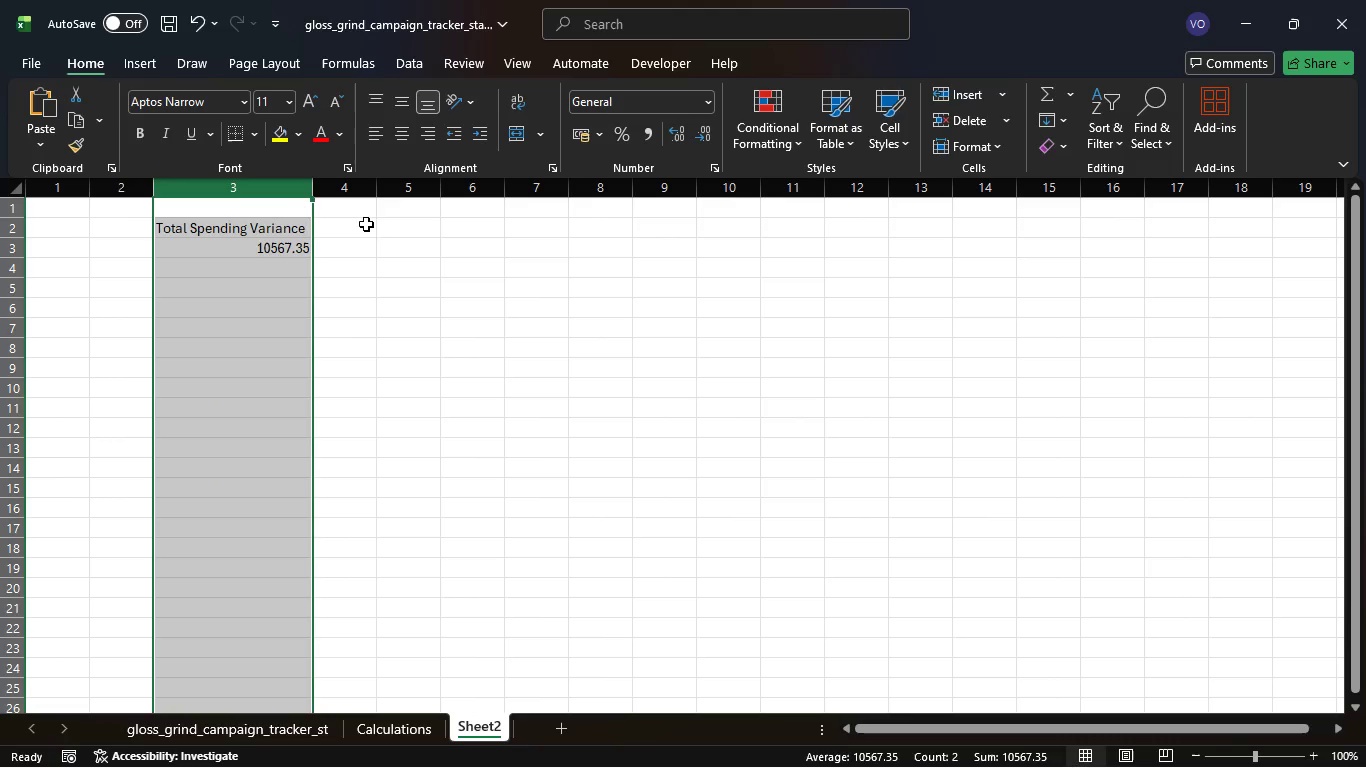 
left_click([361, 222])
 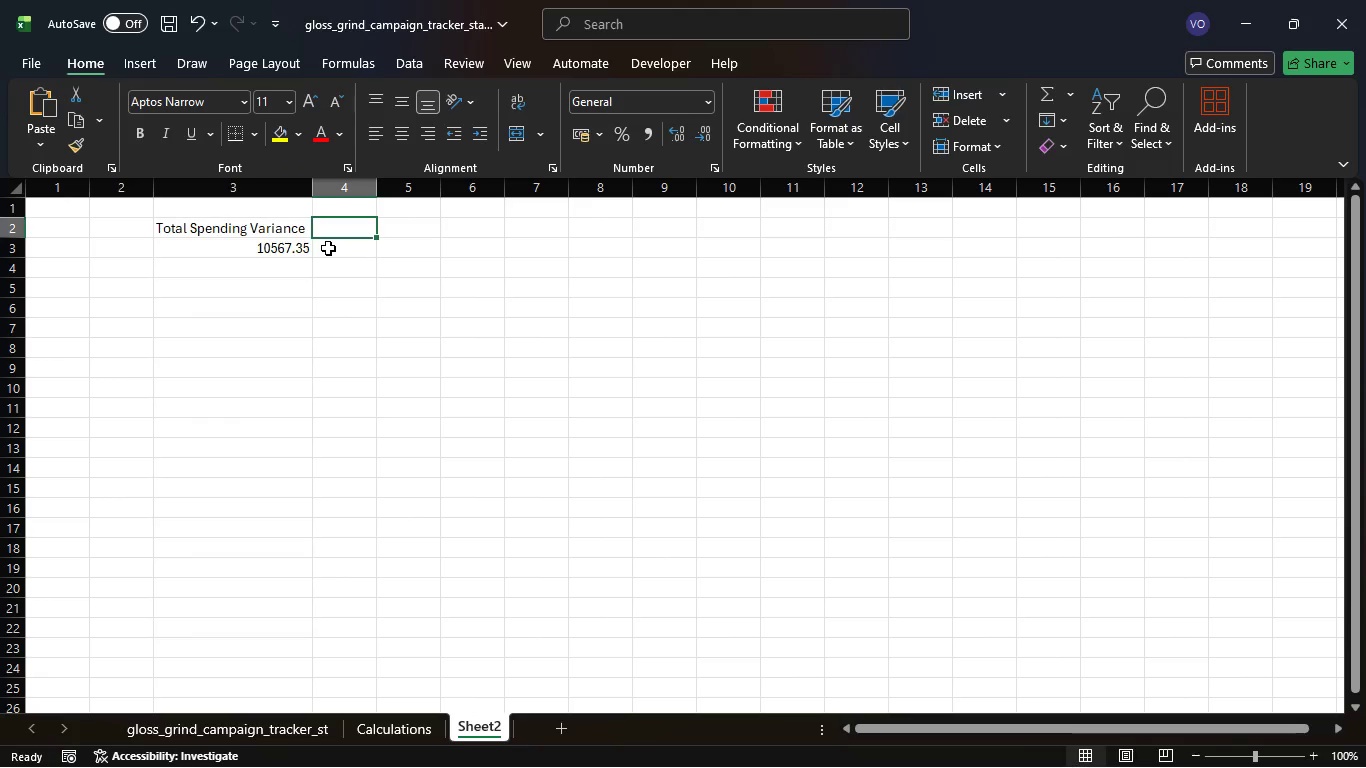 
wait(7.61)
 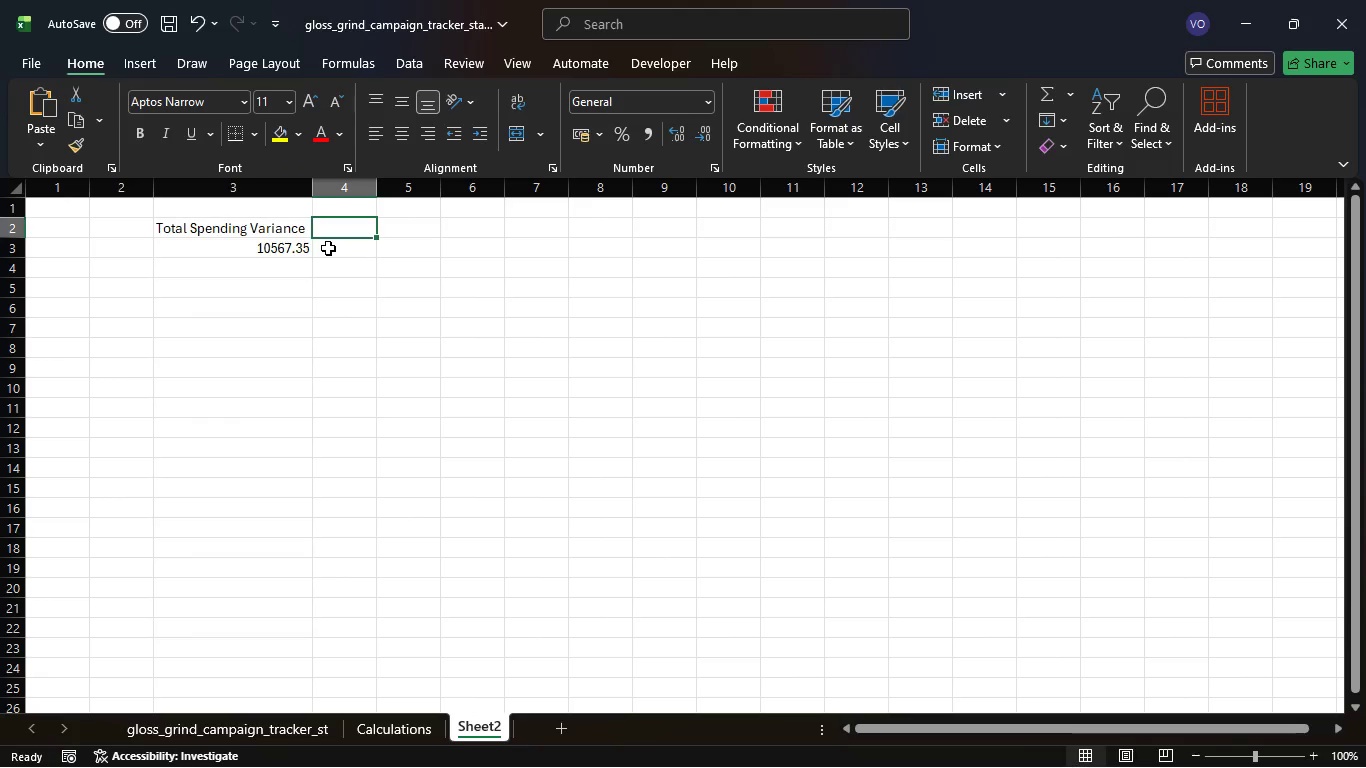 
type(% Projects Completed)
 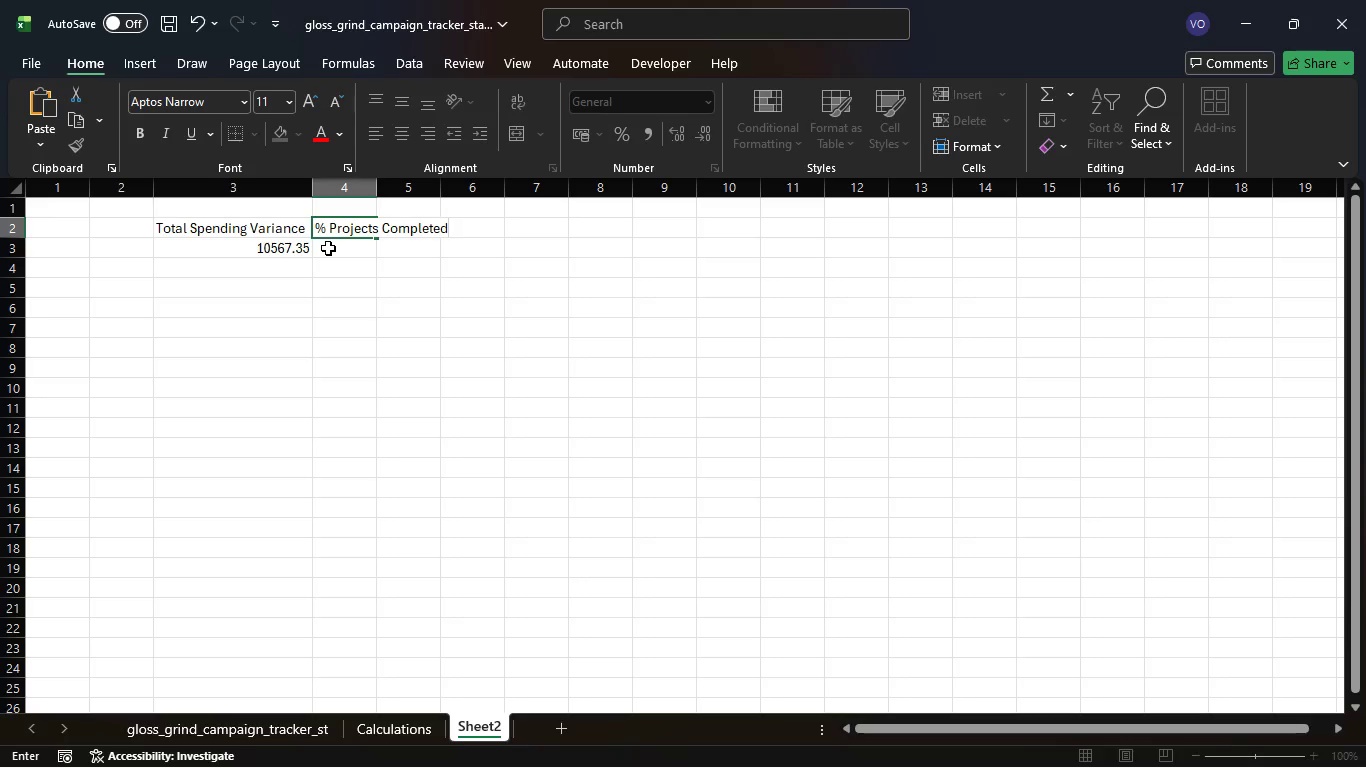 
left_click([328, 248])
 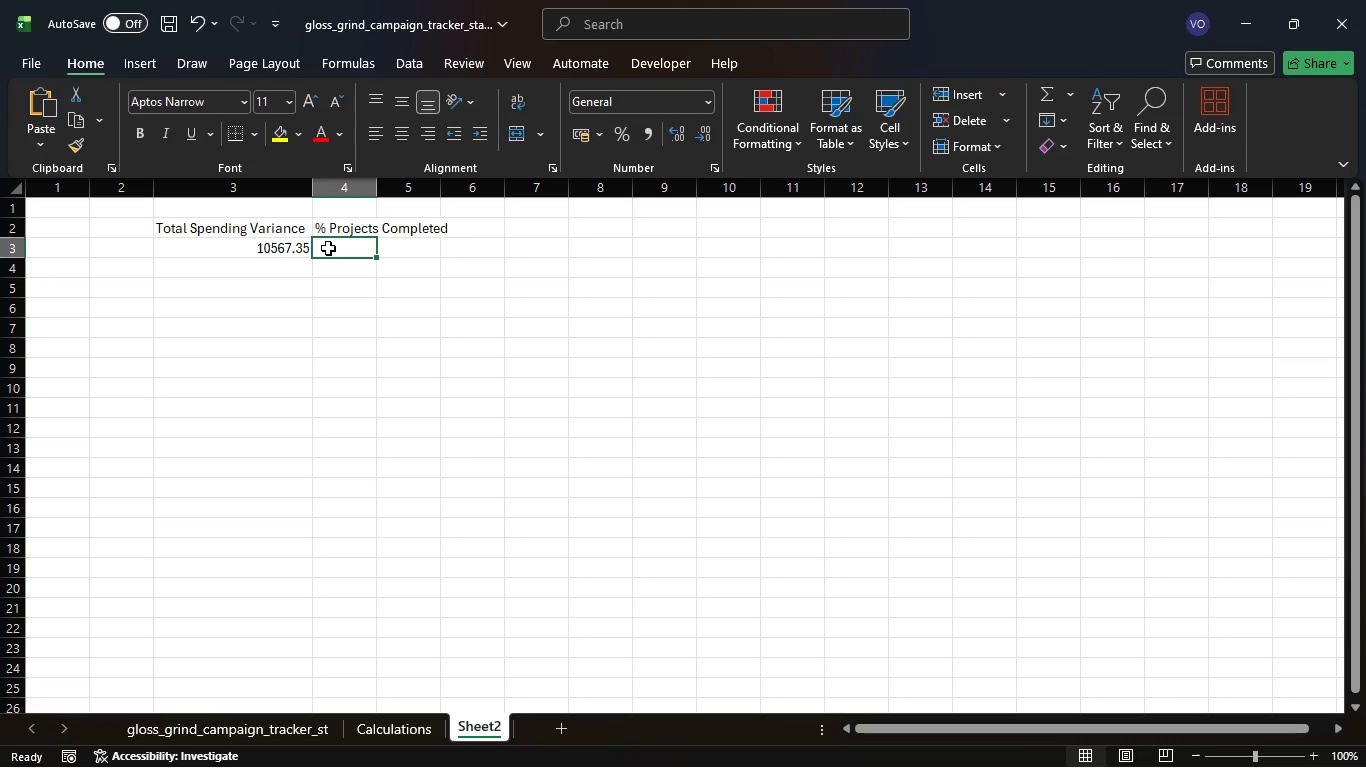 
type(=count)
 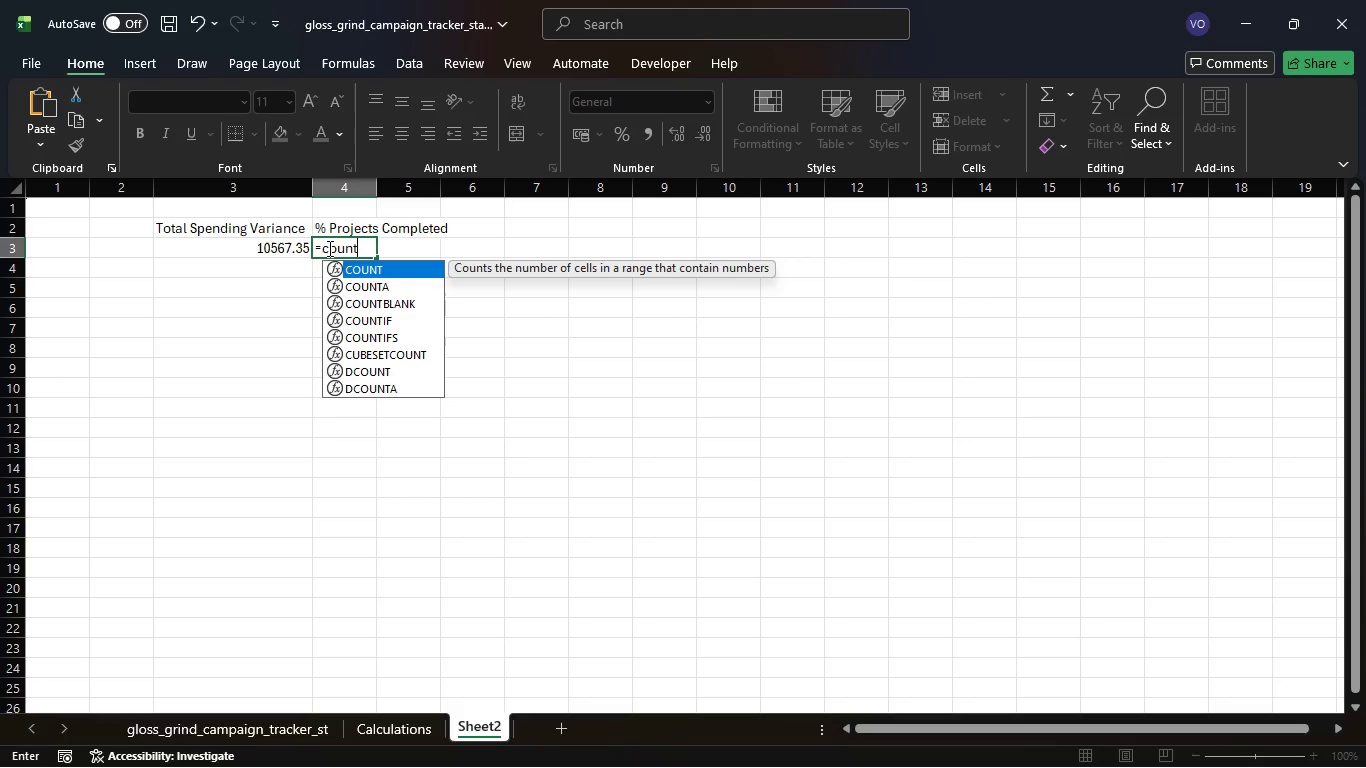 
key(ArrowDown)
 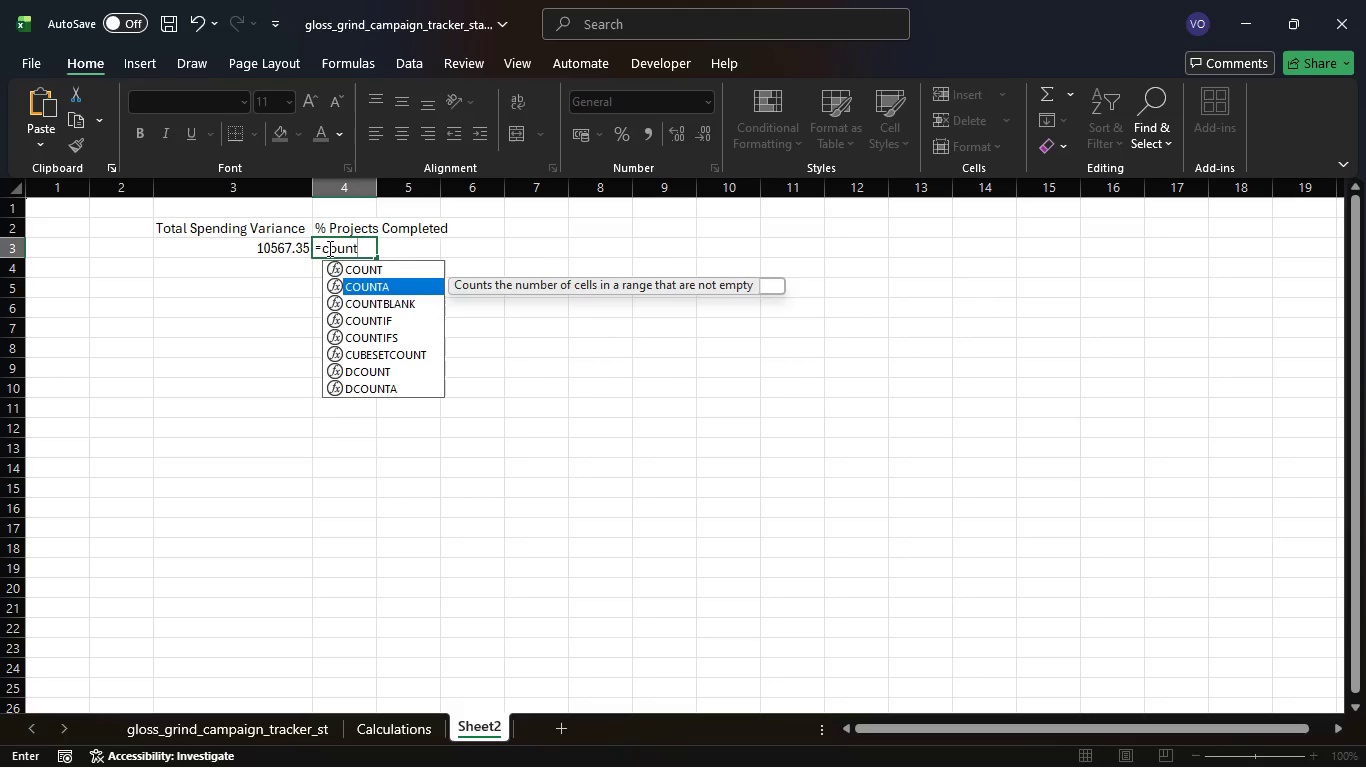 
key(ArrowDown)
 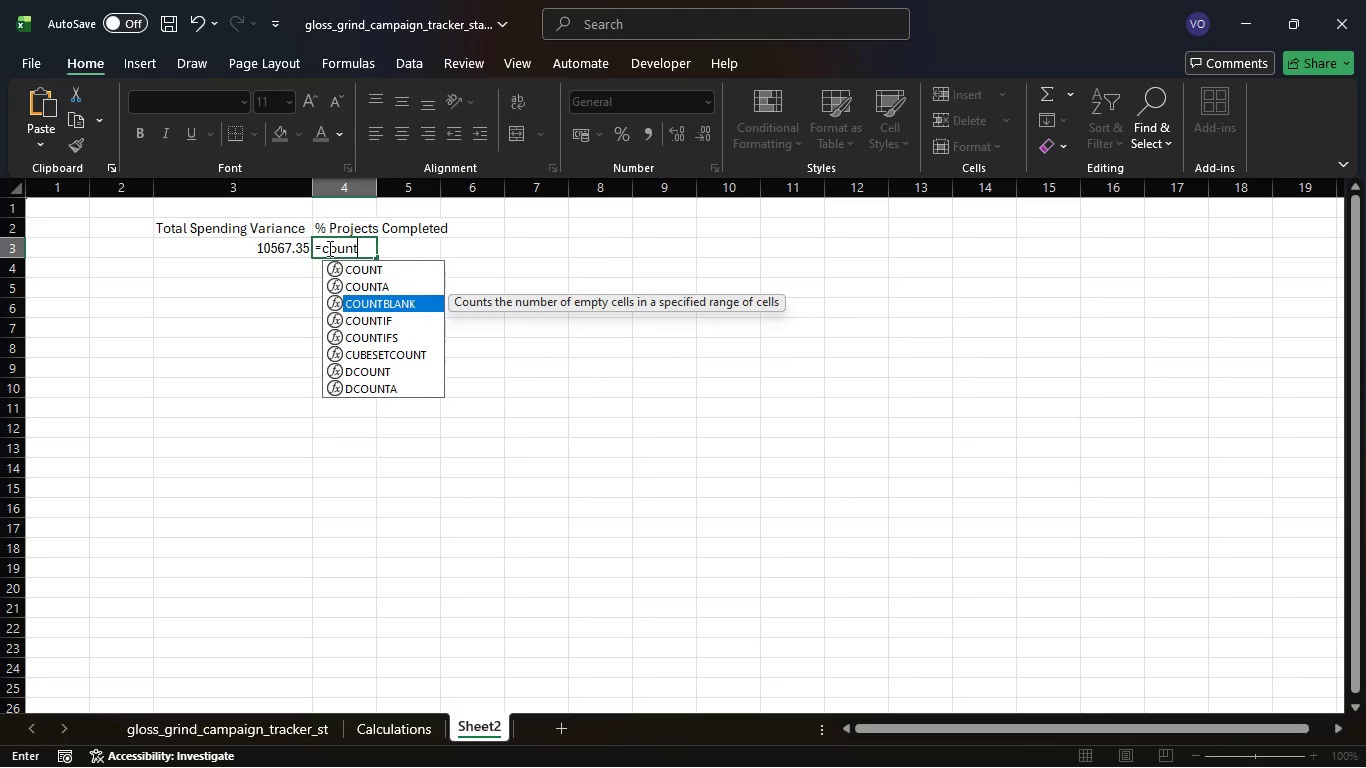 
key(ArrowDown)
 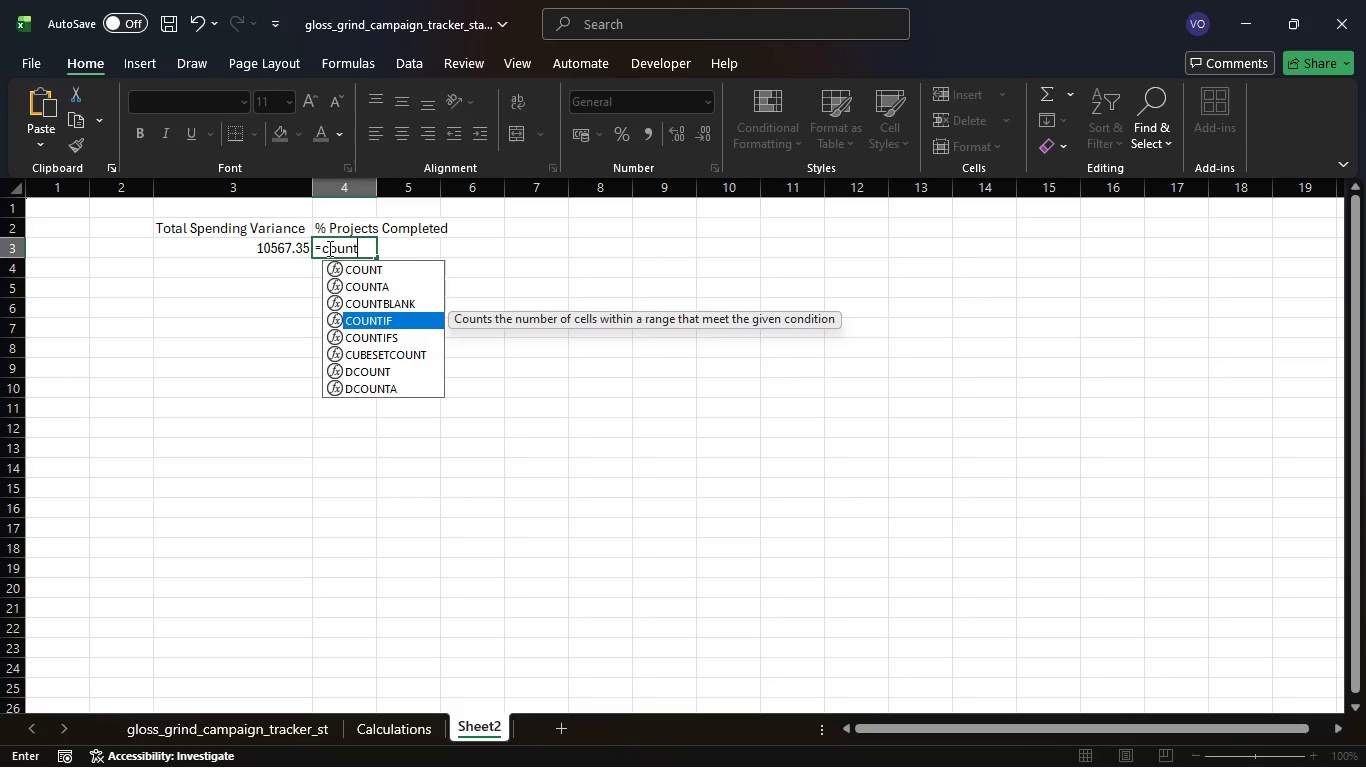 
key(Tab)
 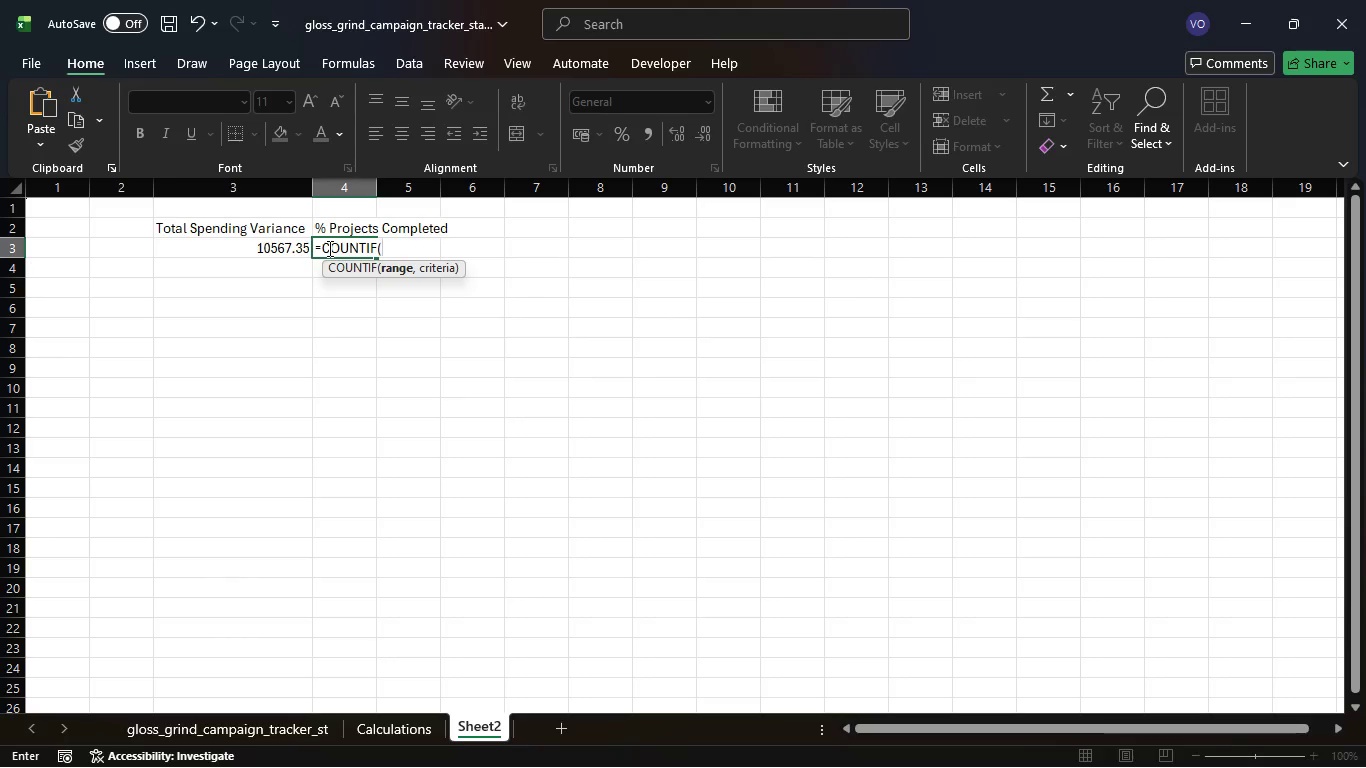 
wait(10.28)
 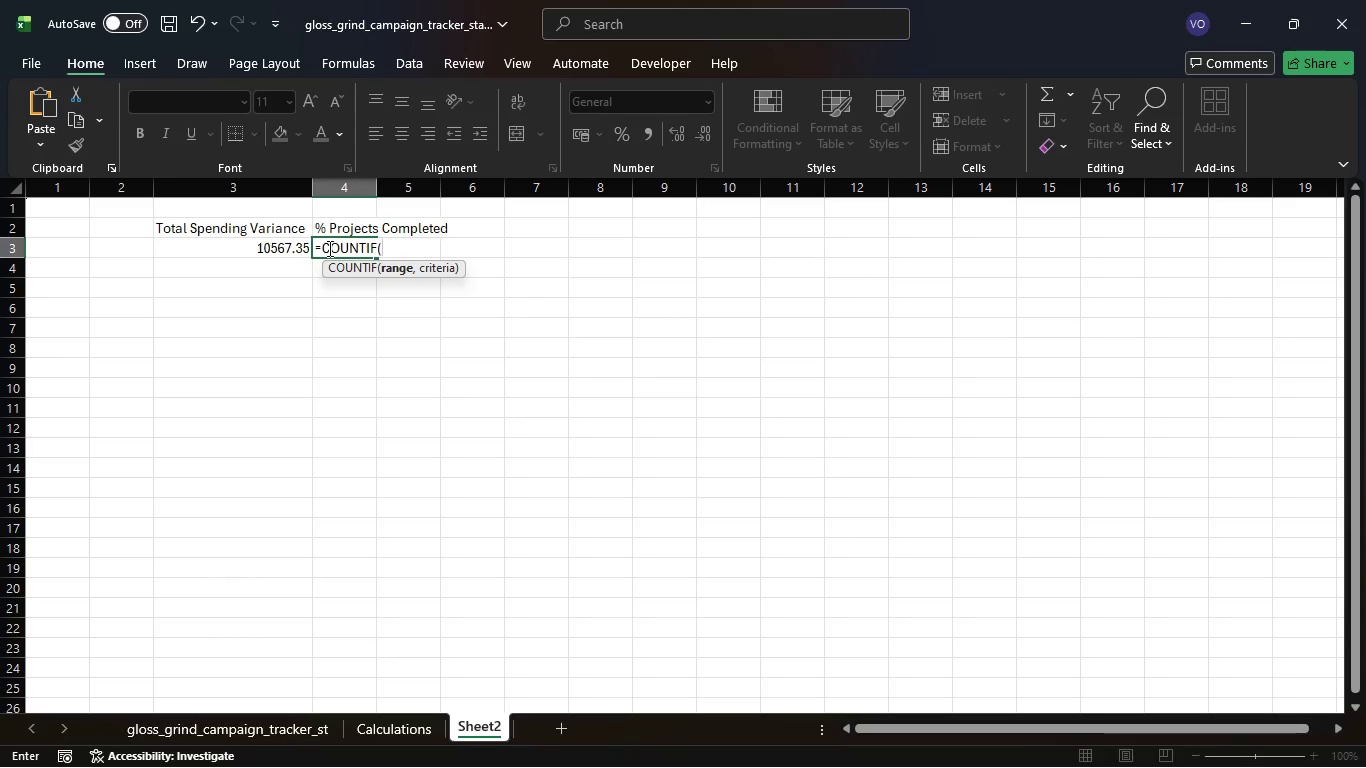 
type('Calculations')
 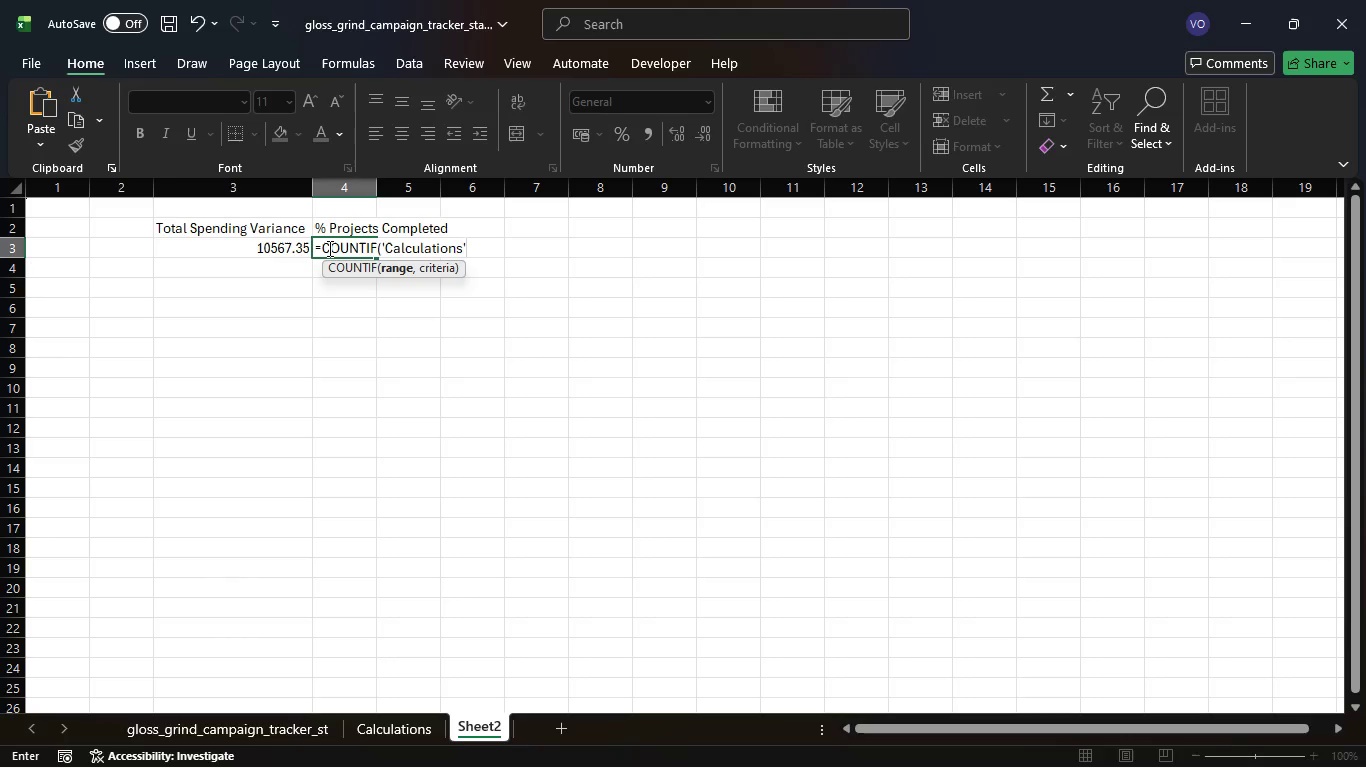 
key(Space)
 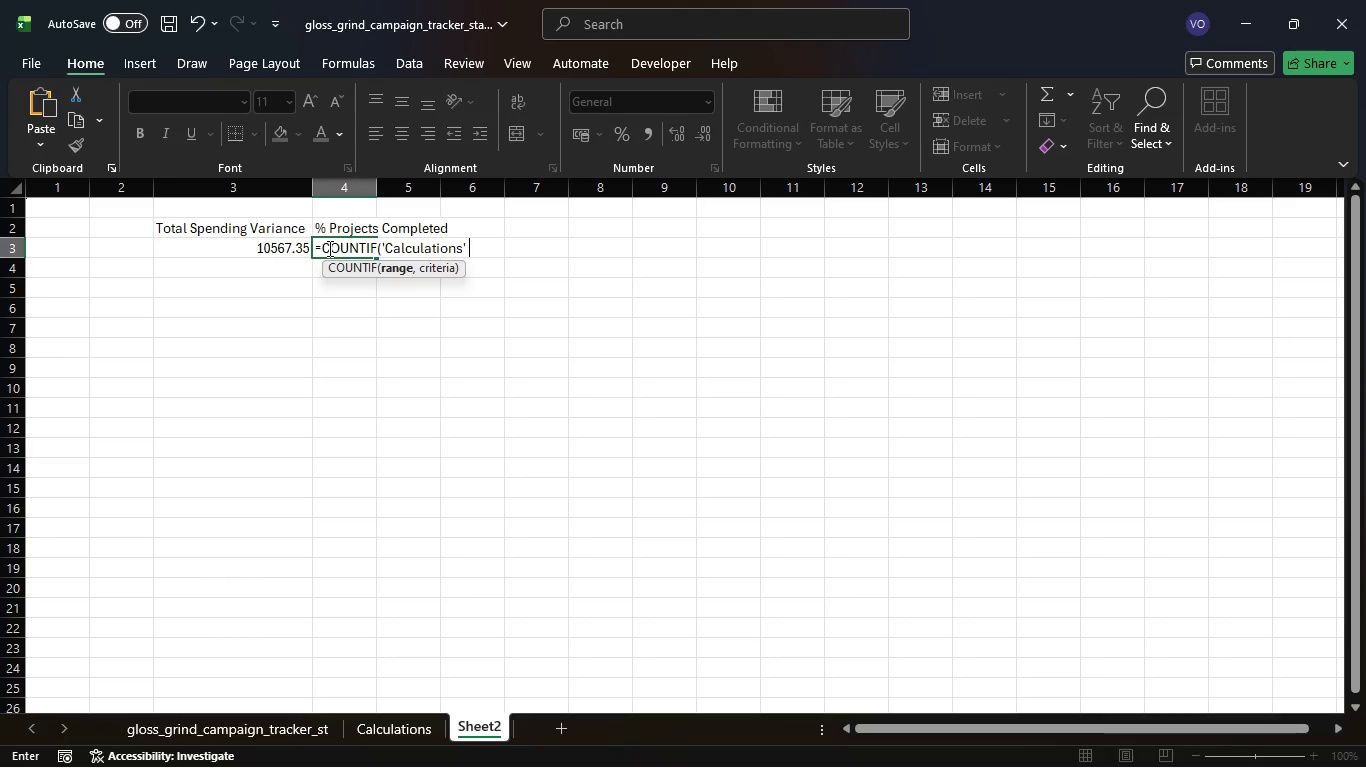 
key(Shift+1)
 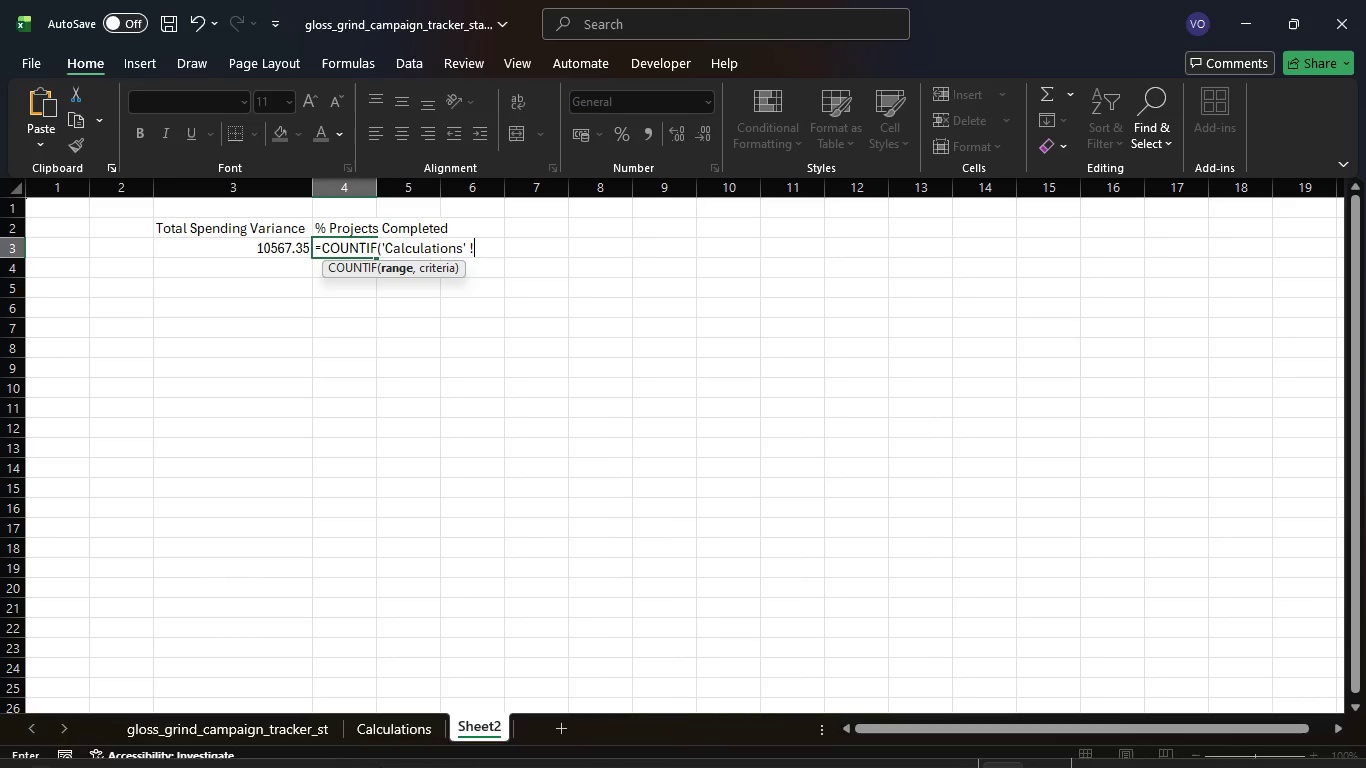 
wait(5.48)
 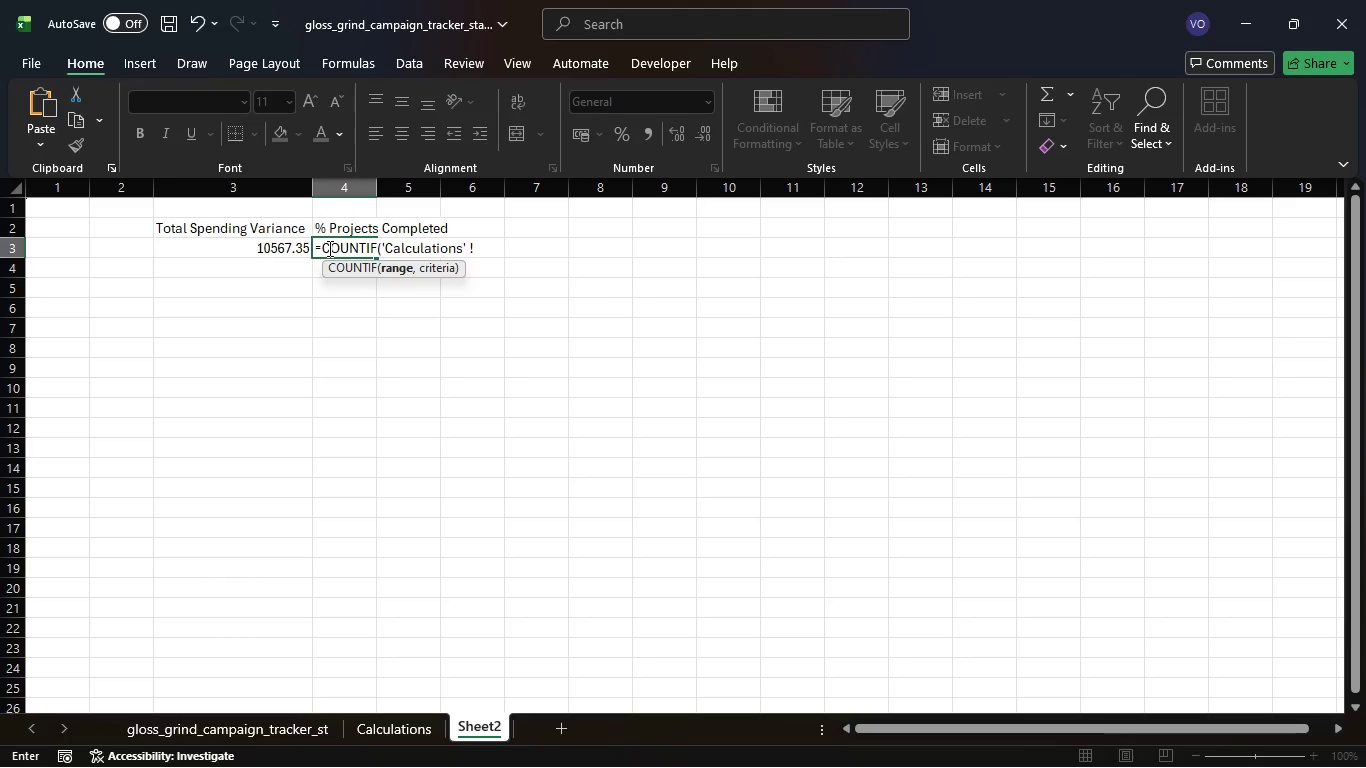 
left_click([395, 719])
 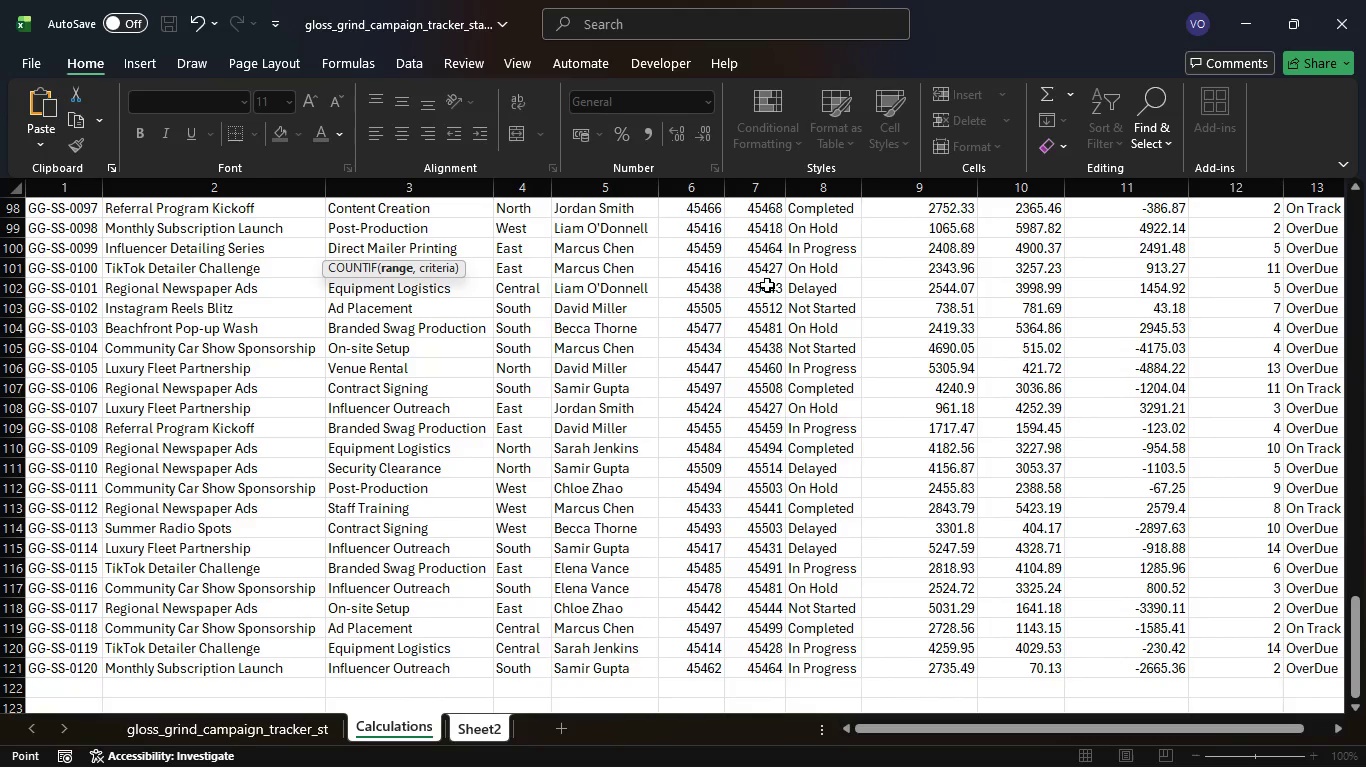 
wait(6.25)
 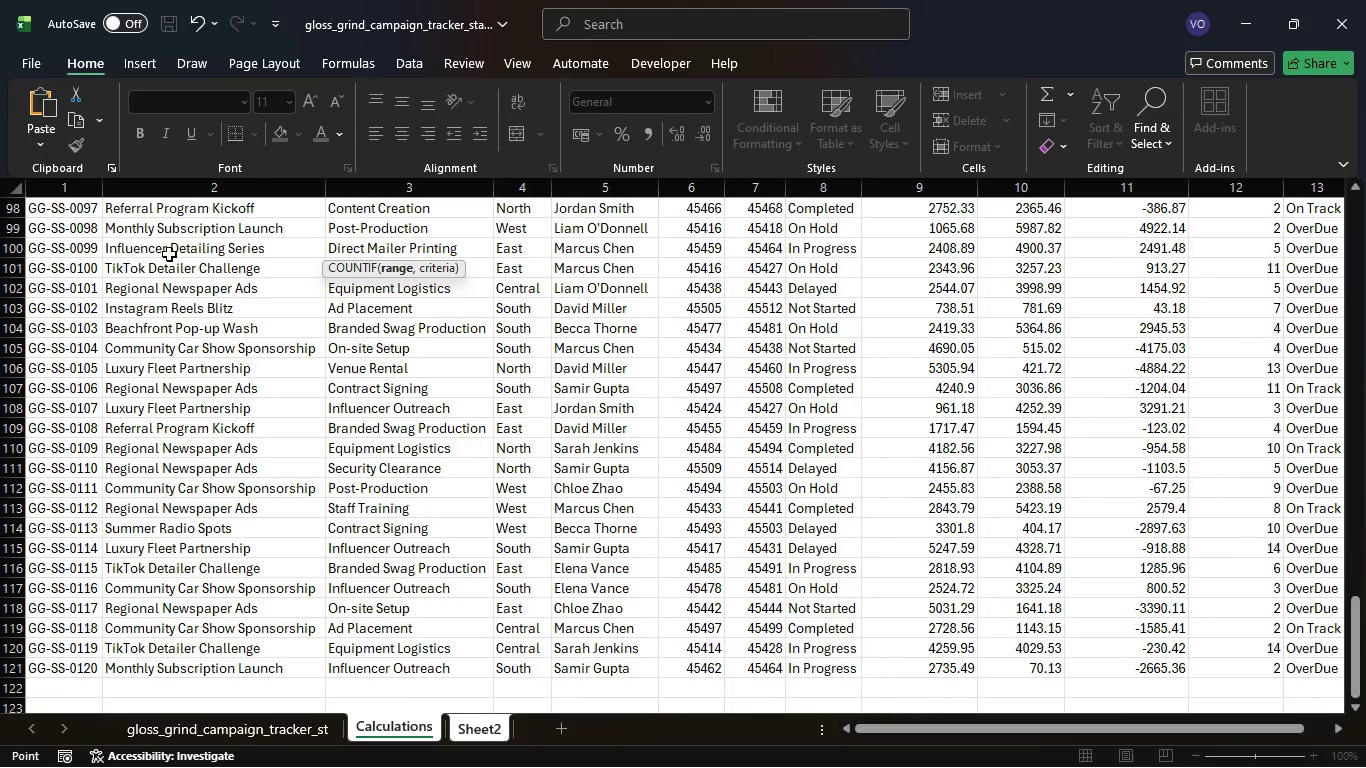 
scroll: coordinate [826, 233], scroll_direction: up, amount: 18.0
 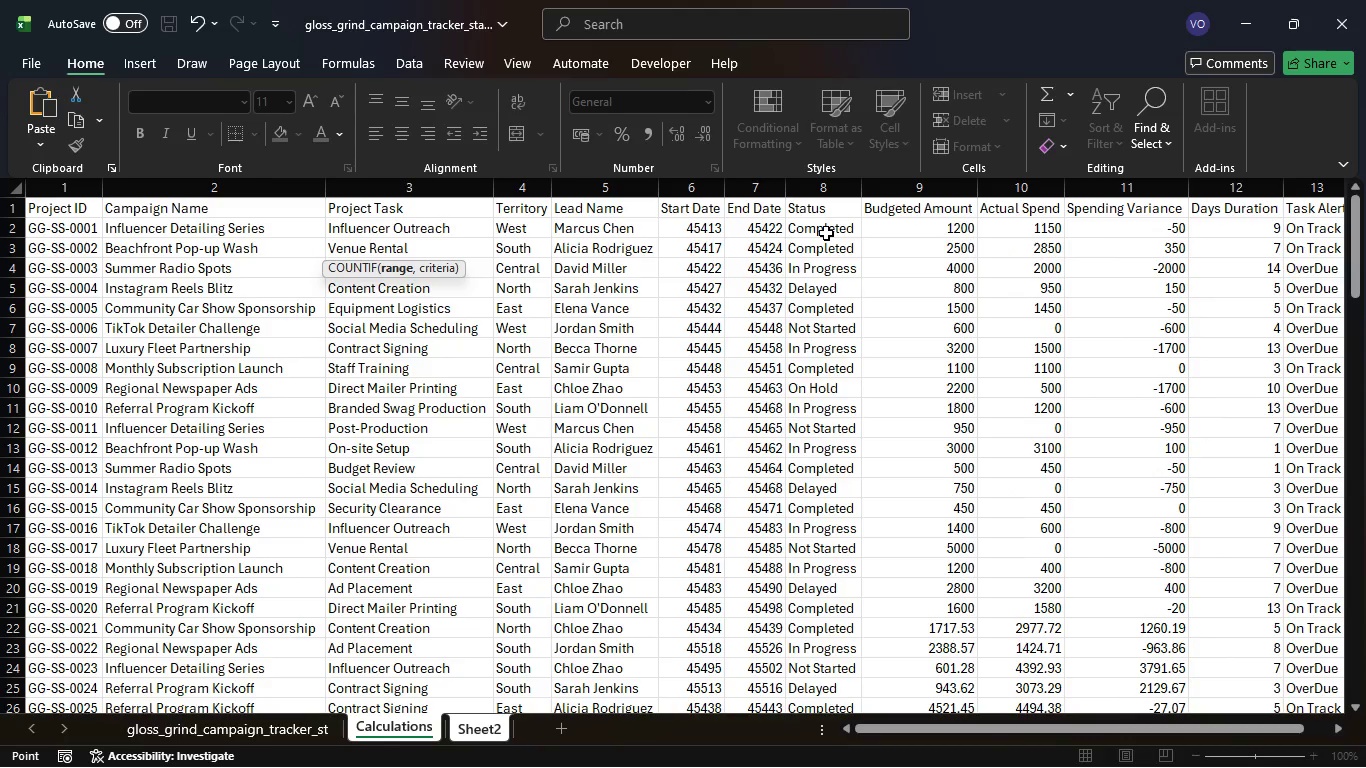 
left_click([826, 197])
 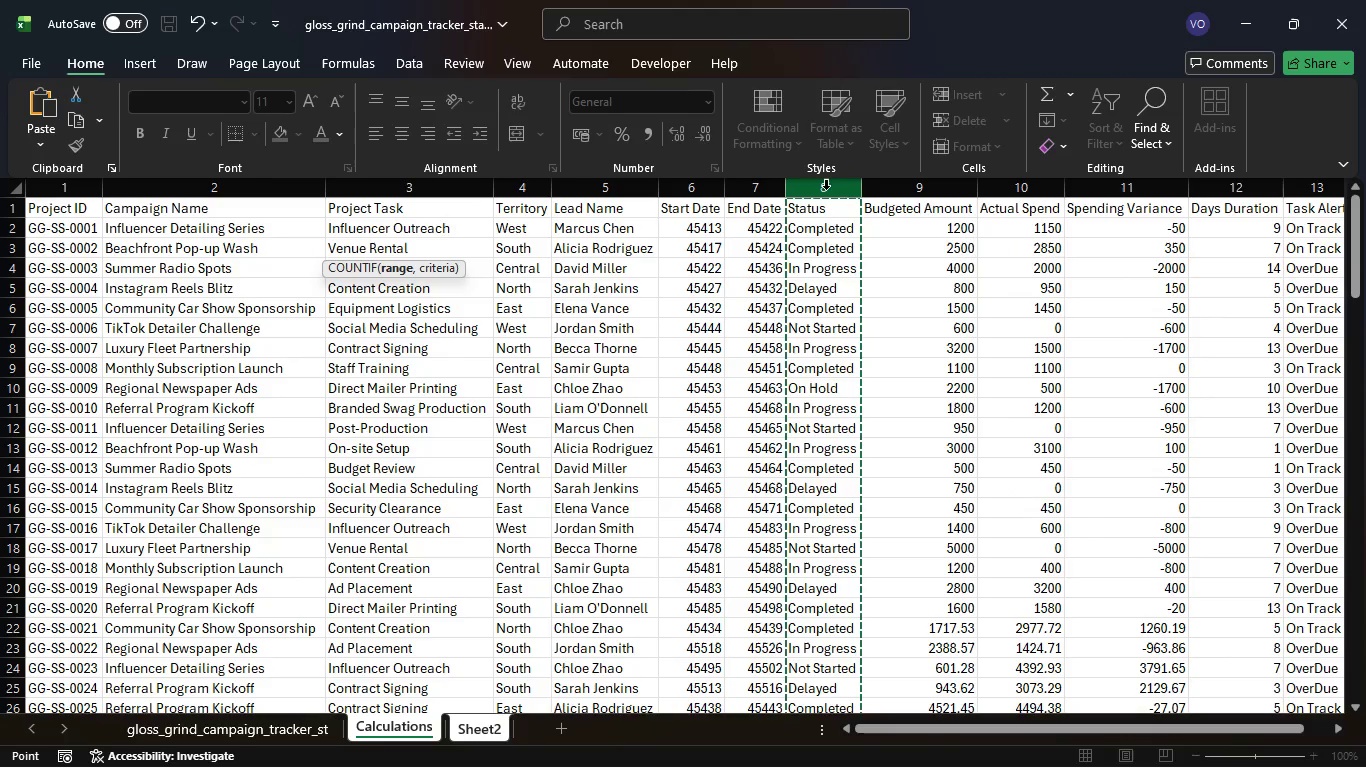 
left_click([825, 185])
 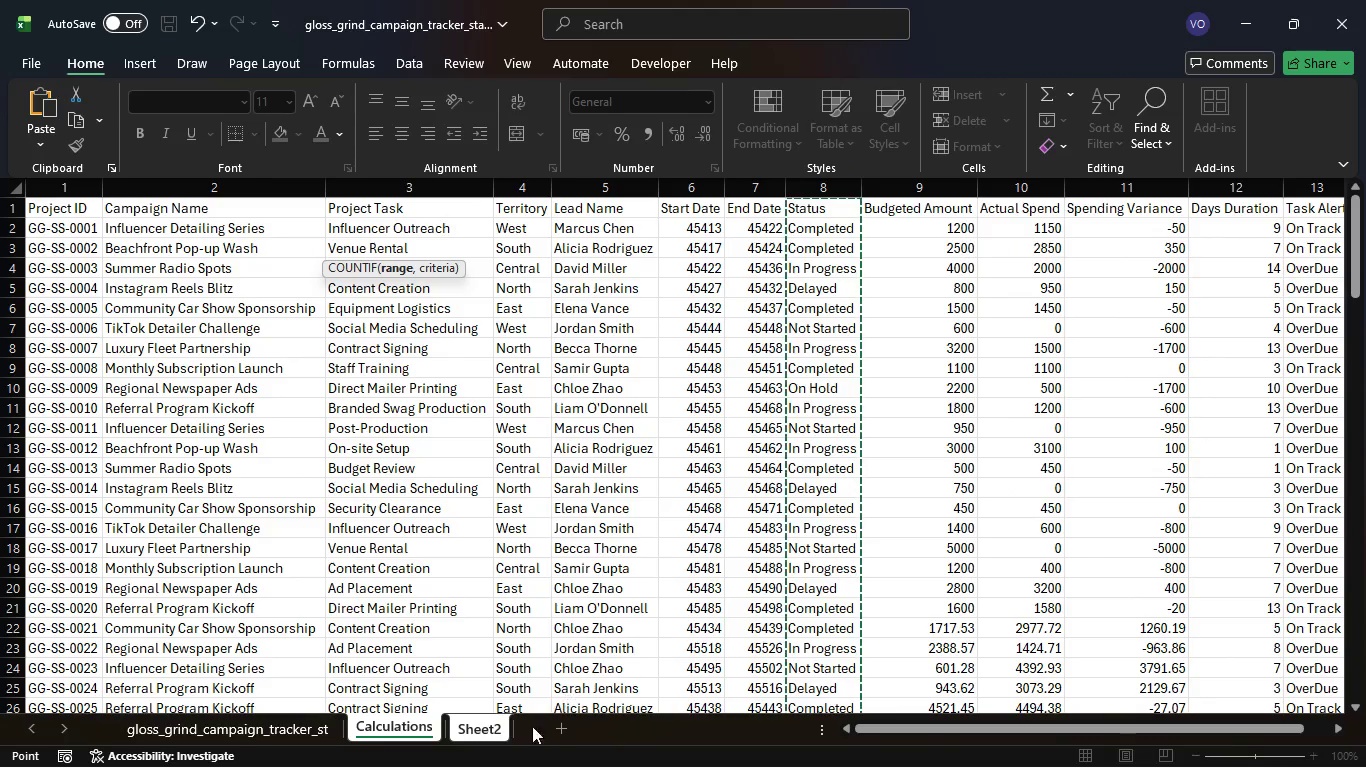 
left_click([490, 726])
 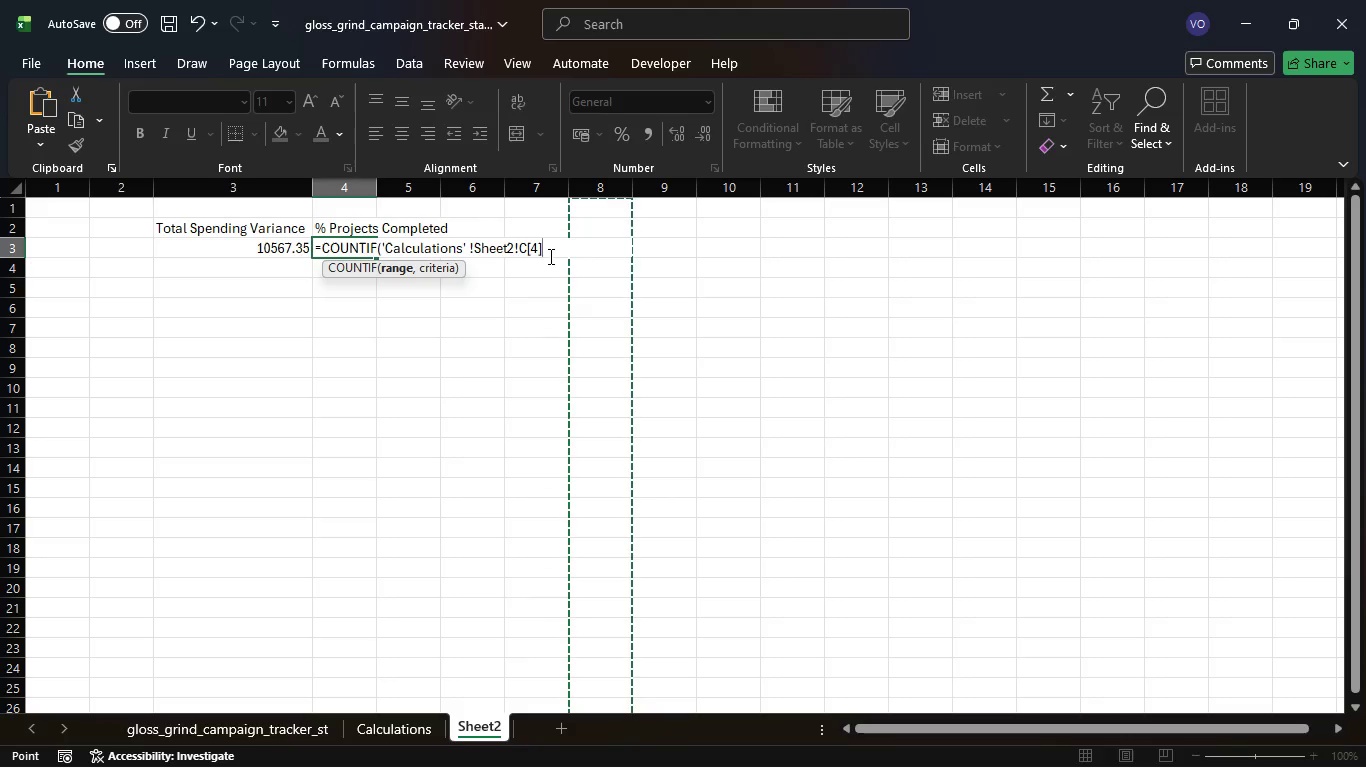 
left_click([549, 256])
 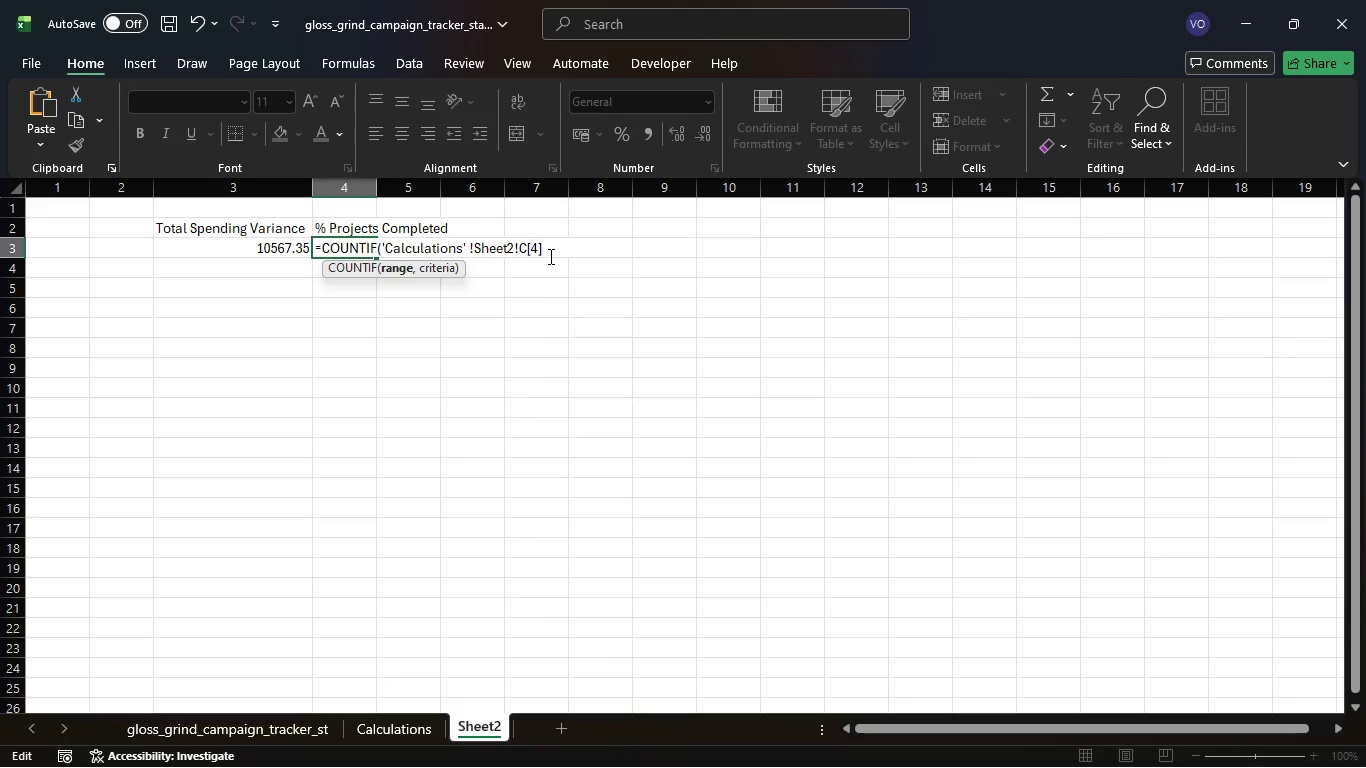 
key(Shift+Semicolon)
 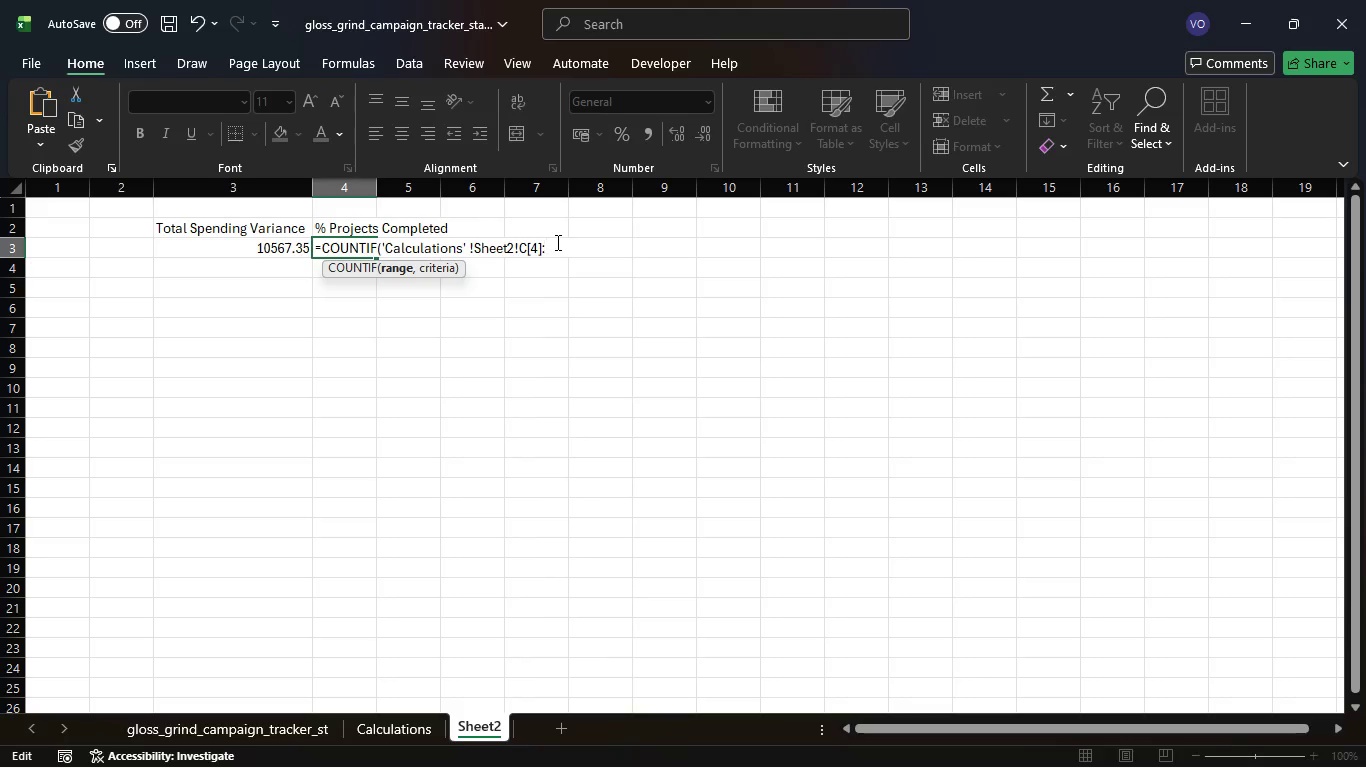 
wait(6.97)
 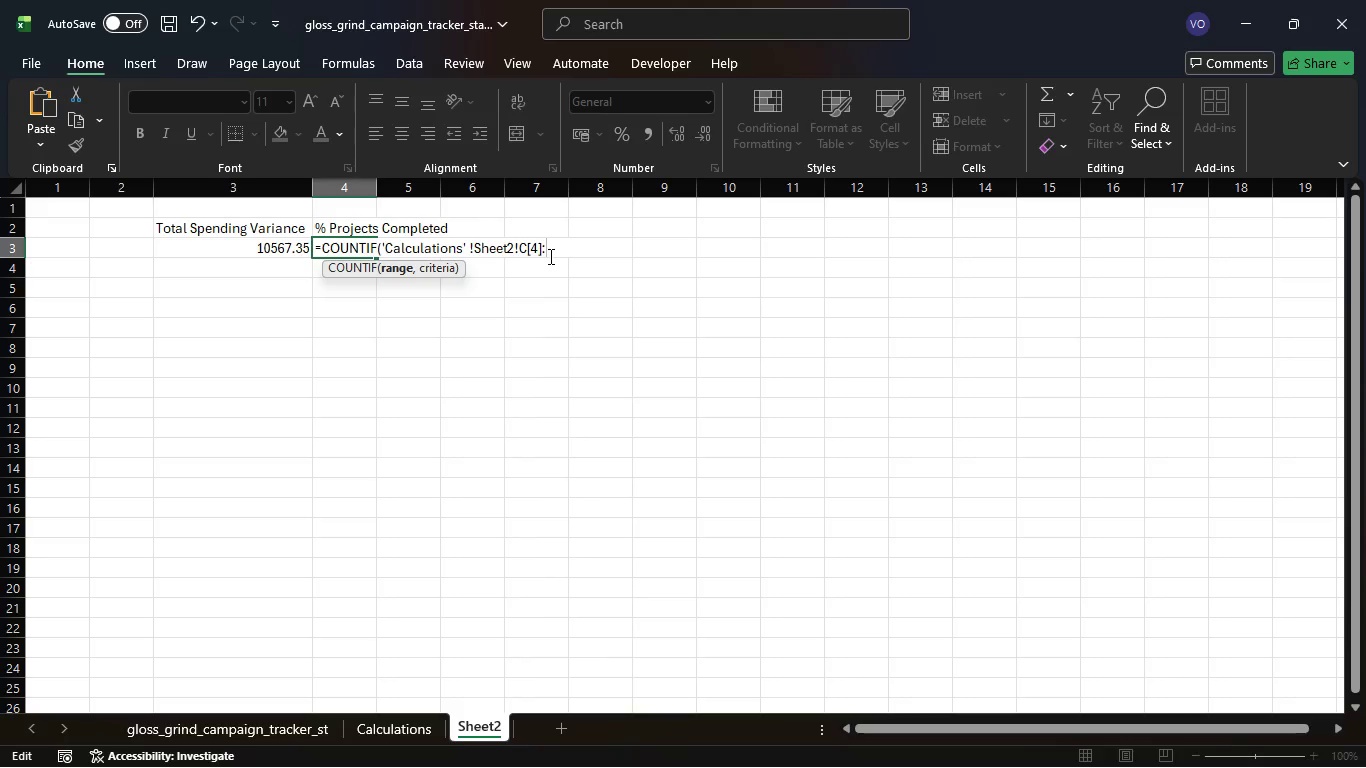 
left_click([412, 725])
 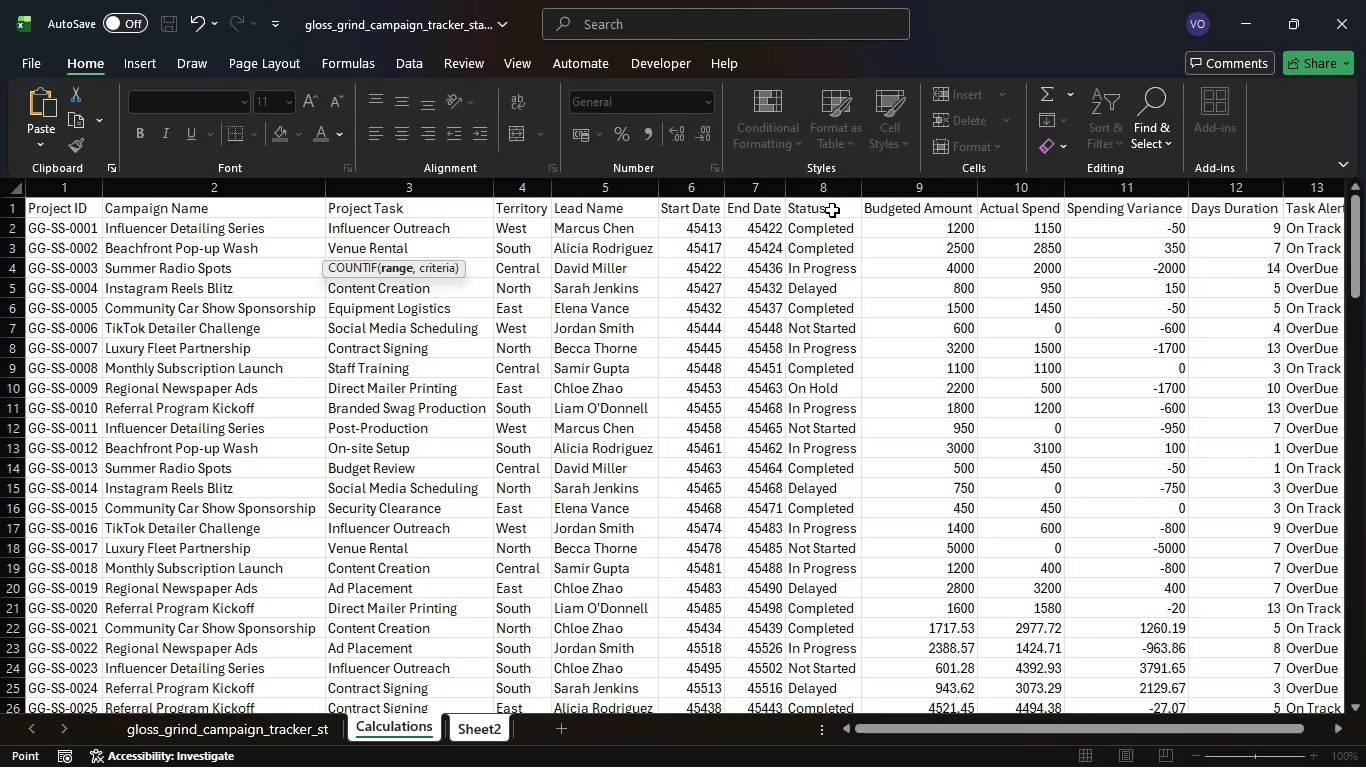 
left_click([847, 185])
 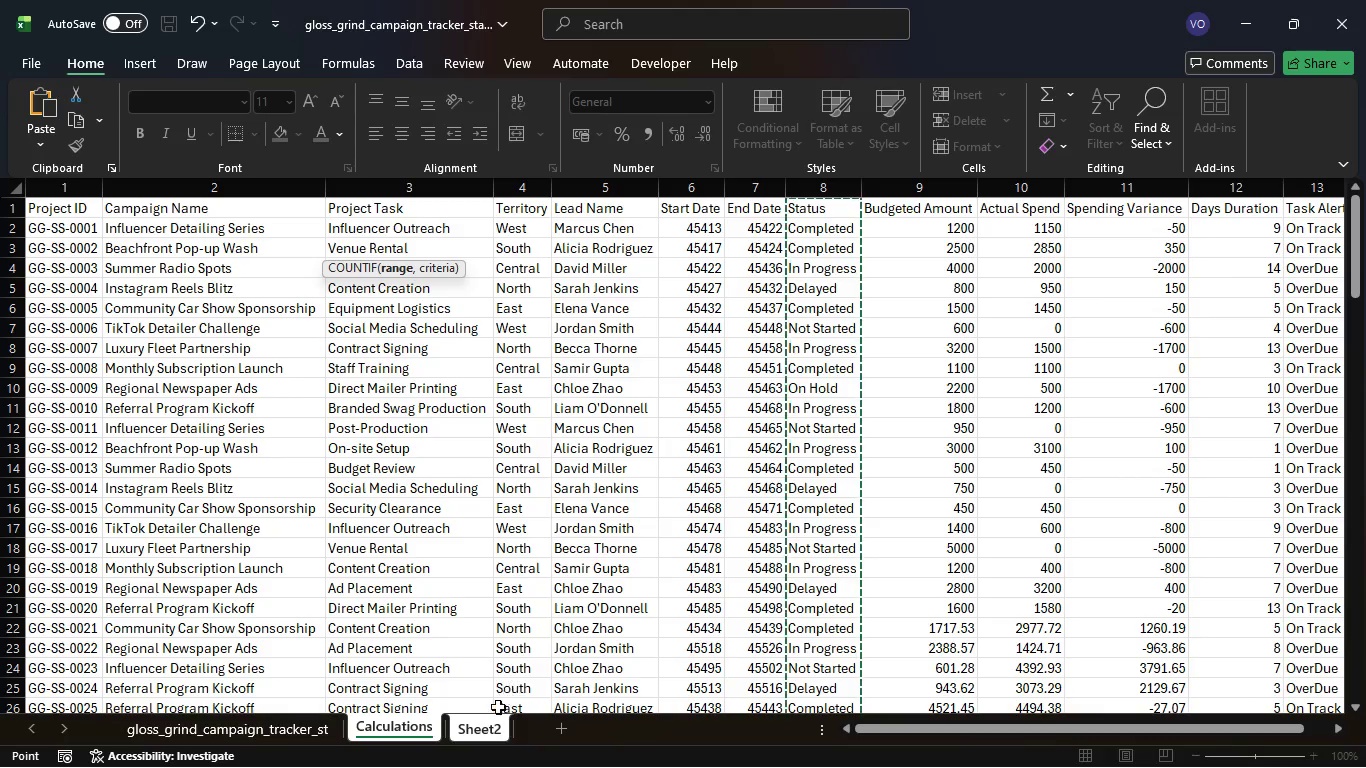 
left_click([482, 732])
 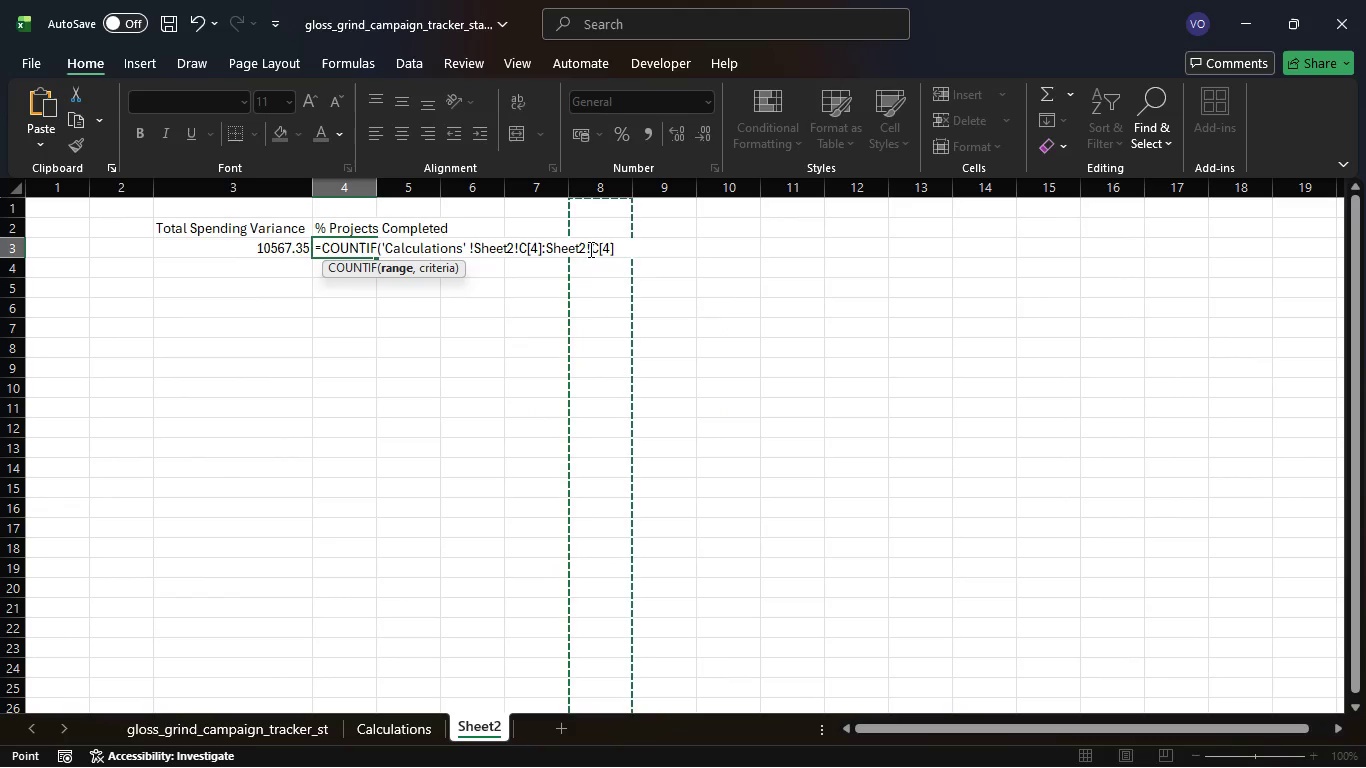 
left_click([589, 249])
 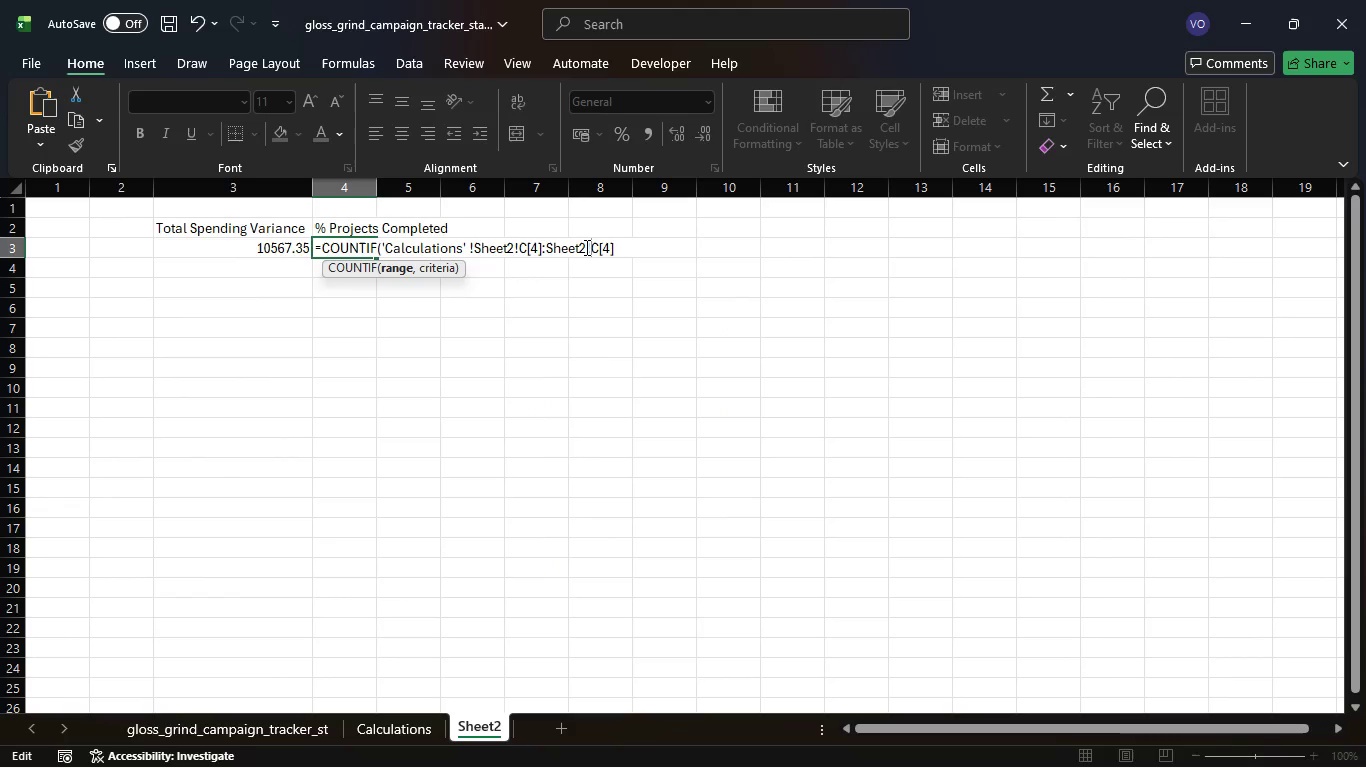 
key(Backspace)
 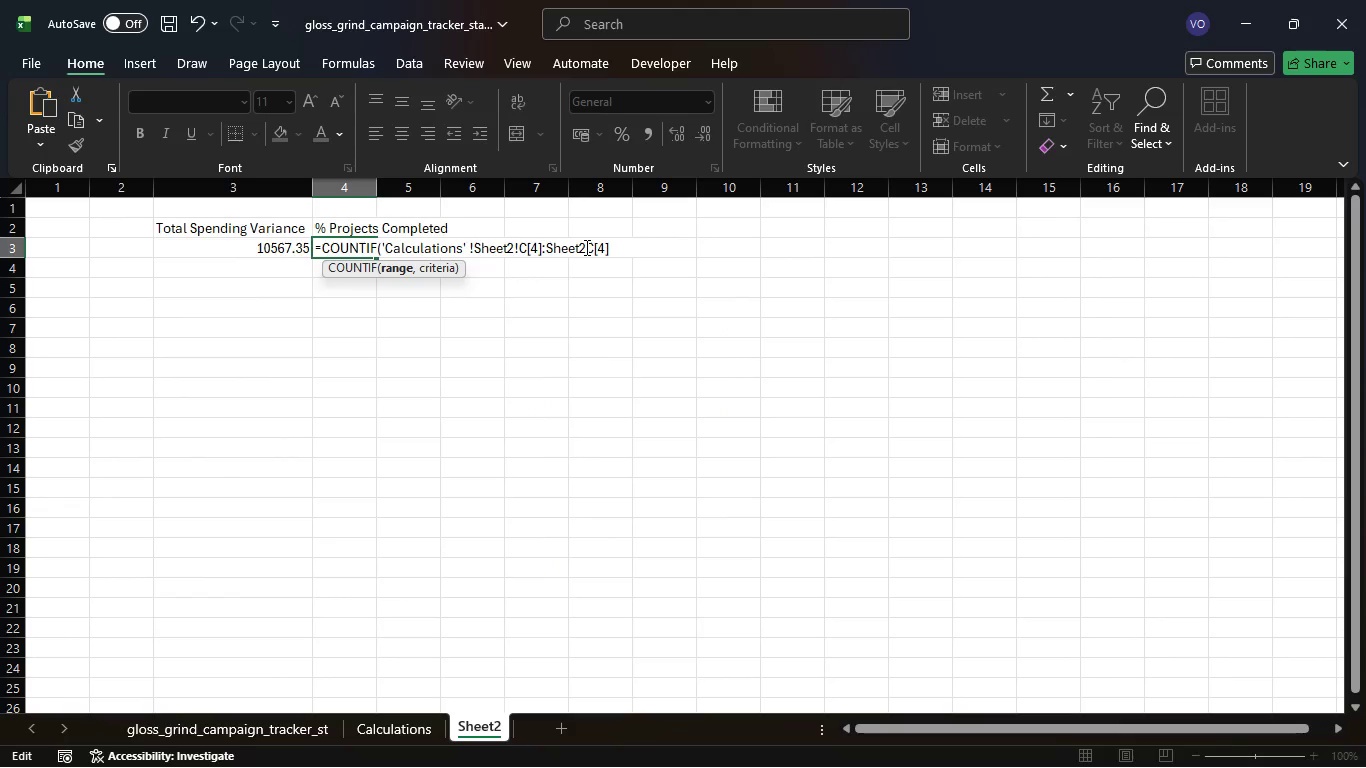 
key(Backspace)
 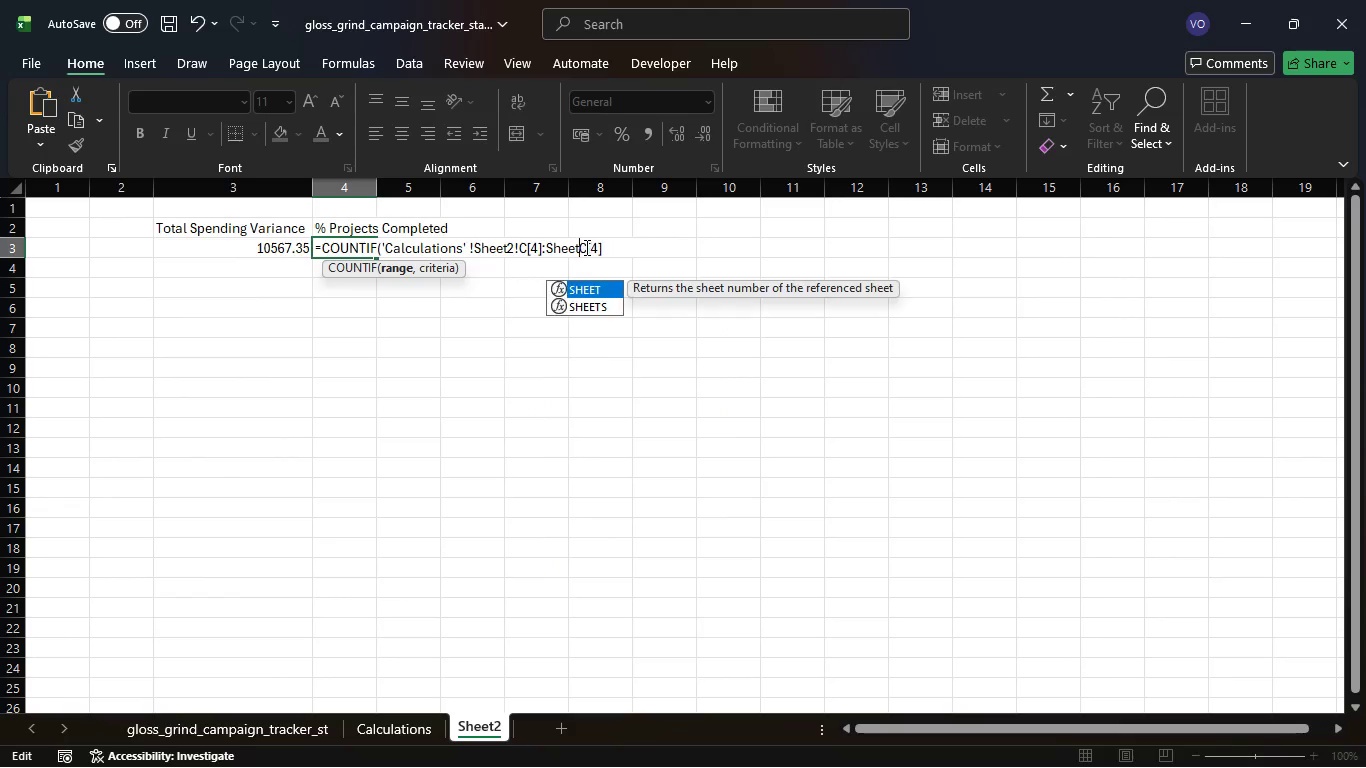 
key(Backspace)
 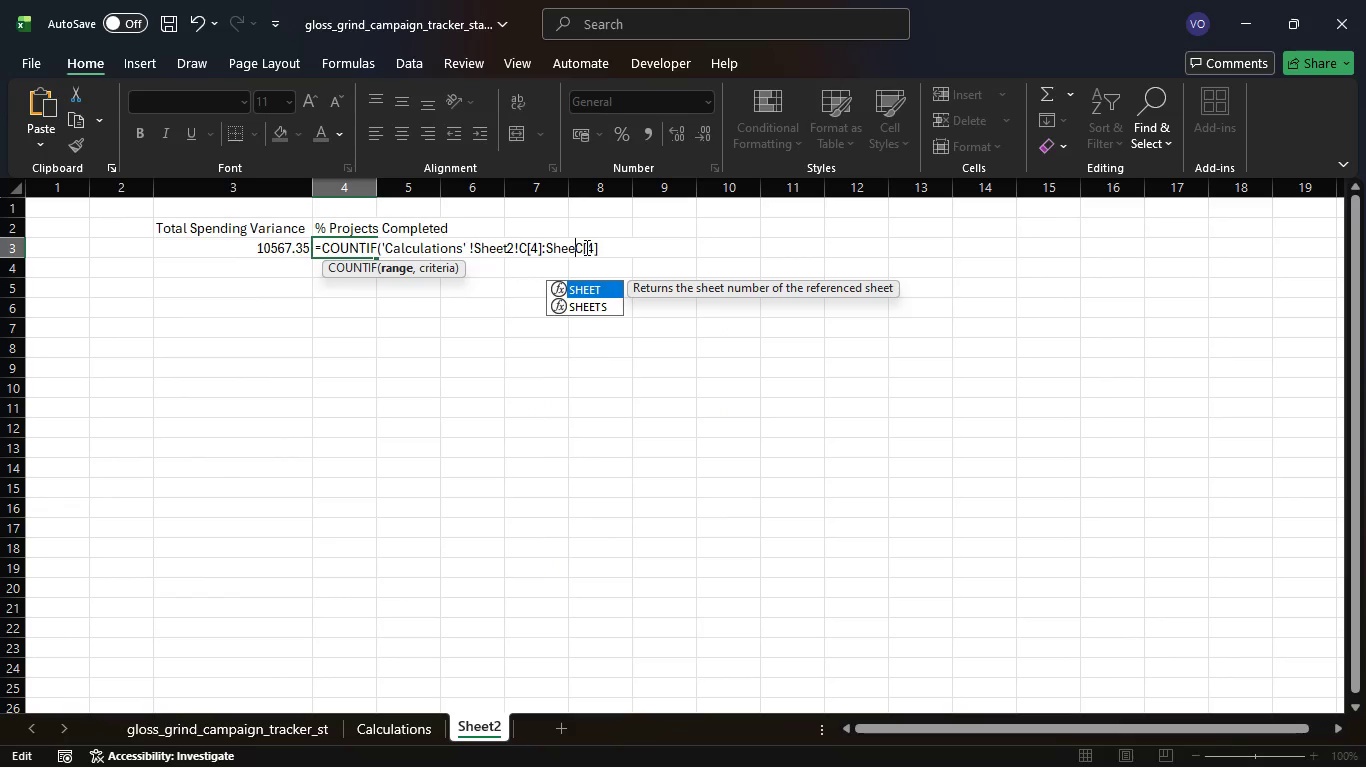 
key(Backspace)
 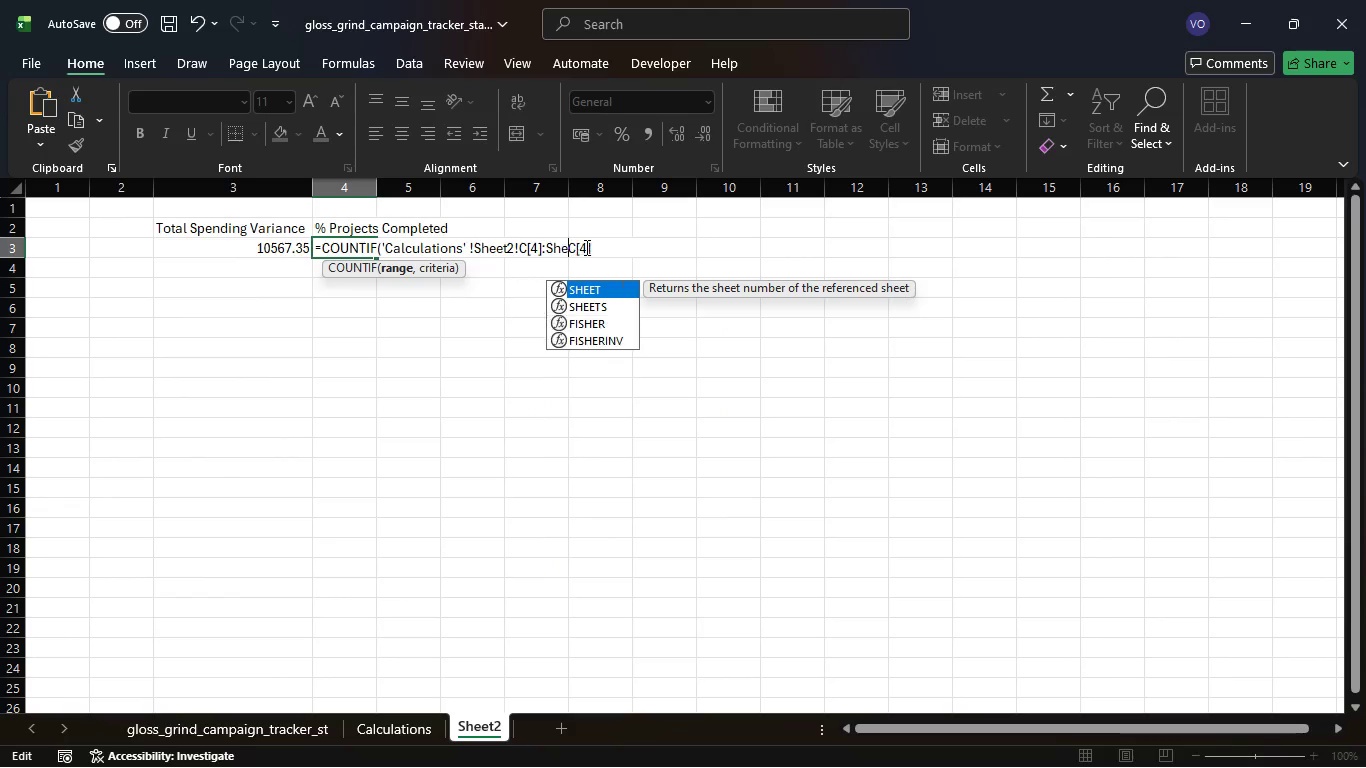 
key(Backspace)
 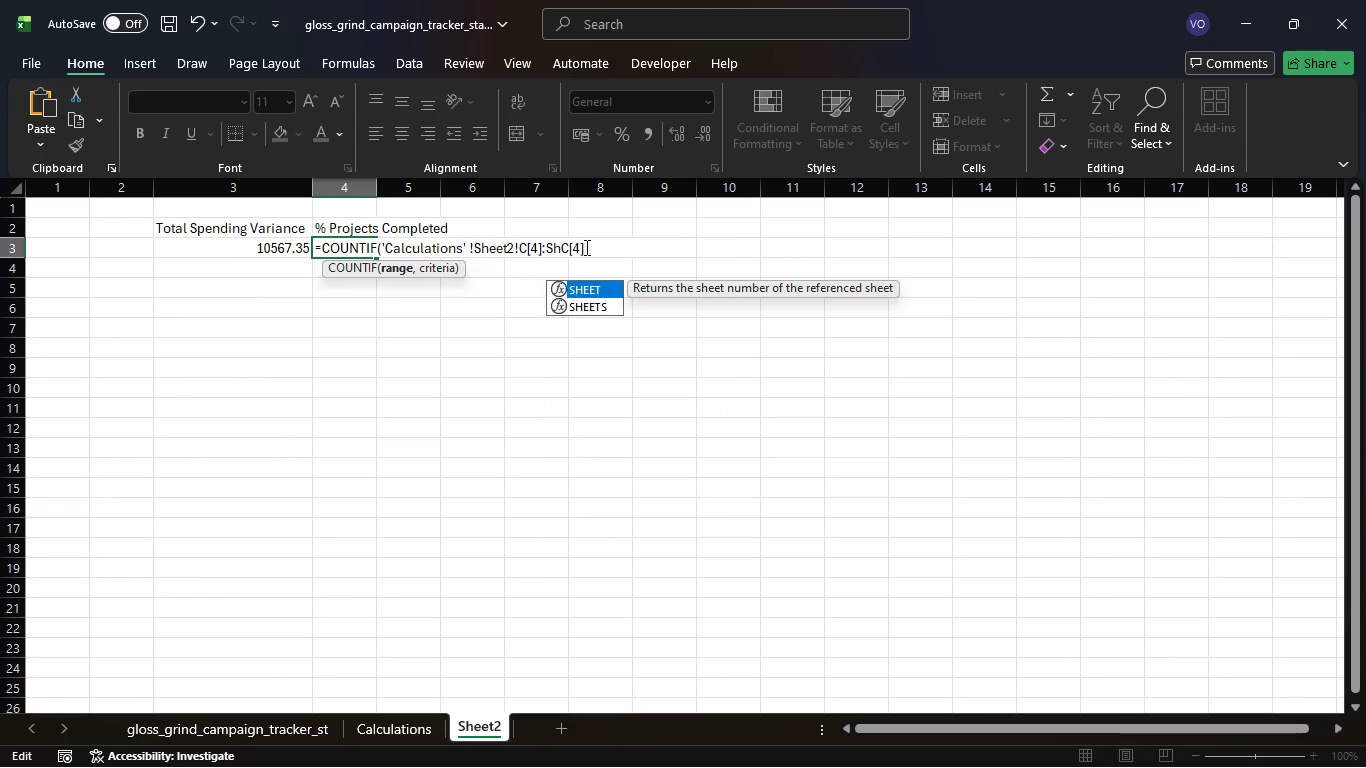 
key(Backspace)
 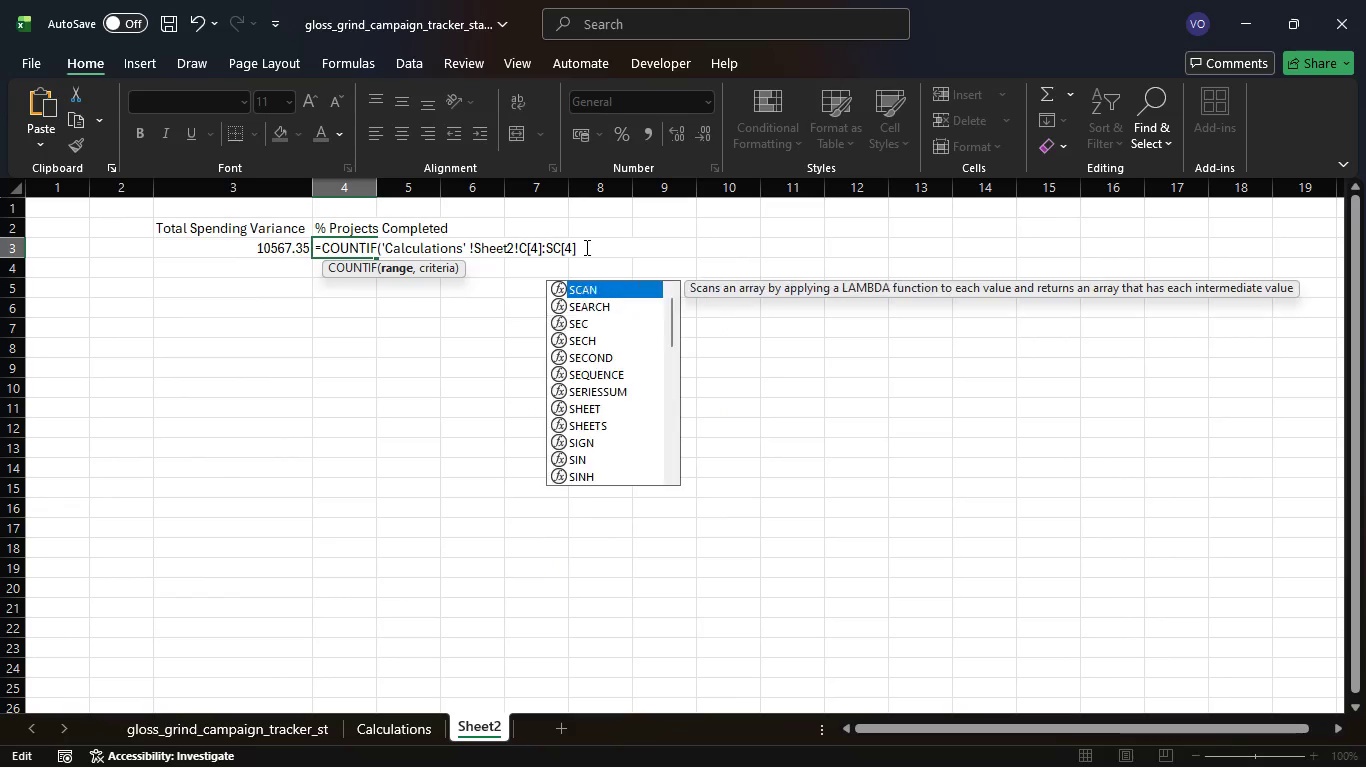 
key(Backspace)
 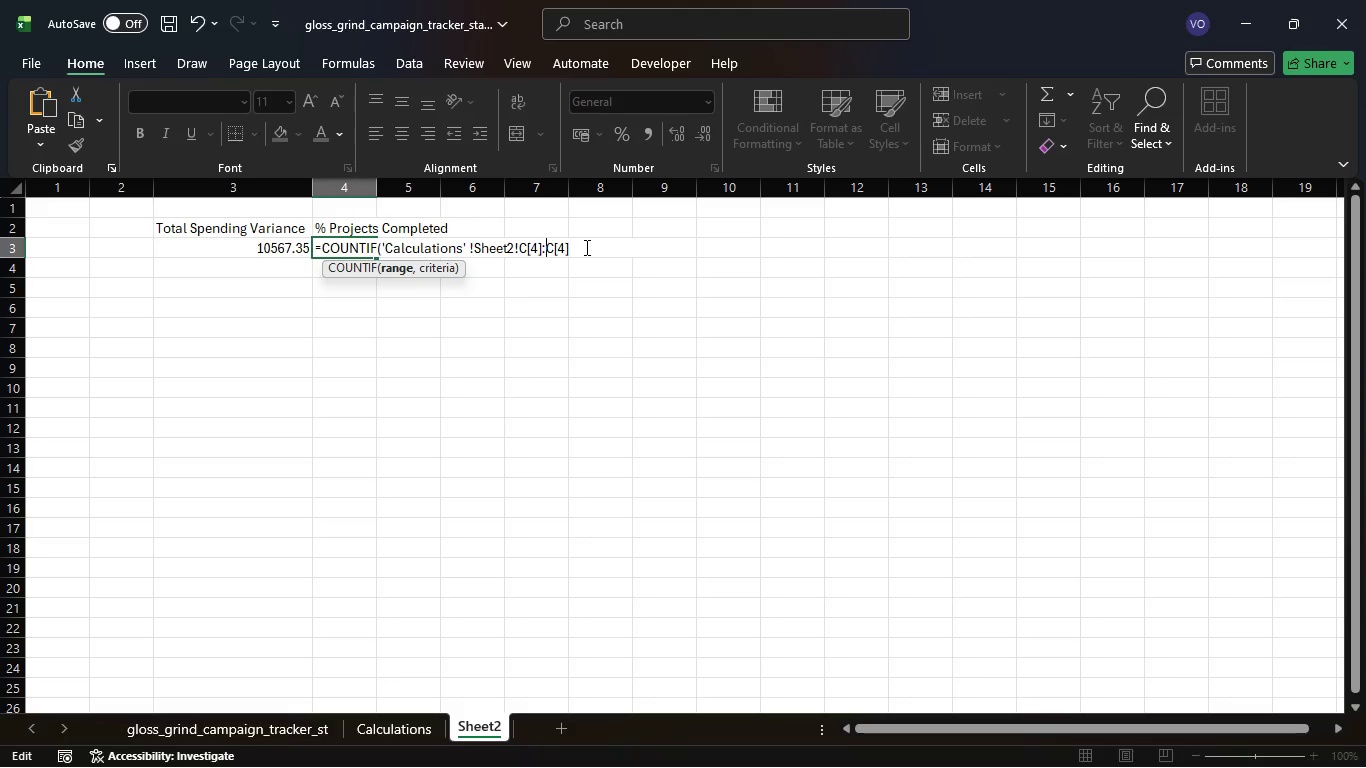 
key(ArrowLeft)
 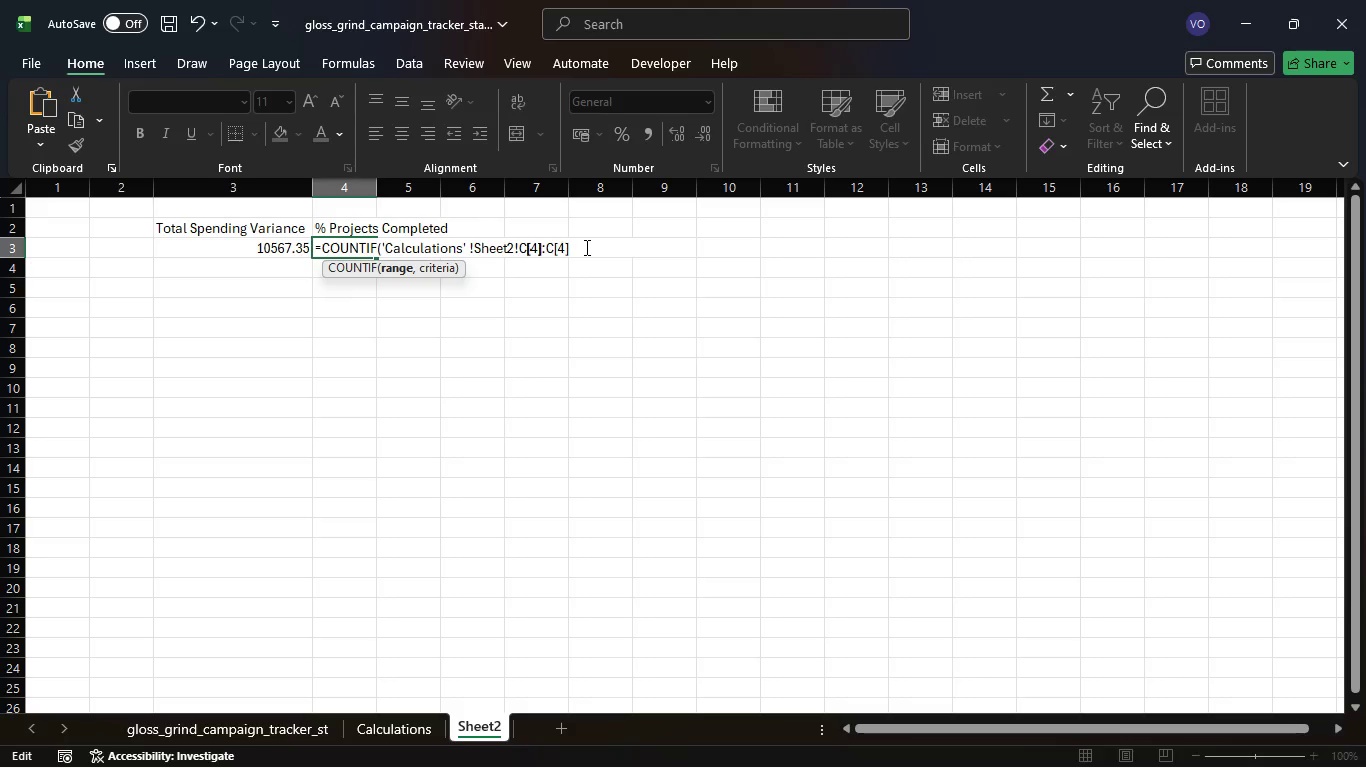 
key(ArrowLeft)
 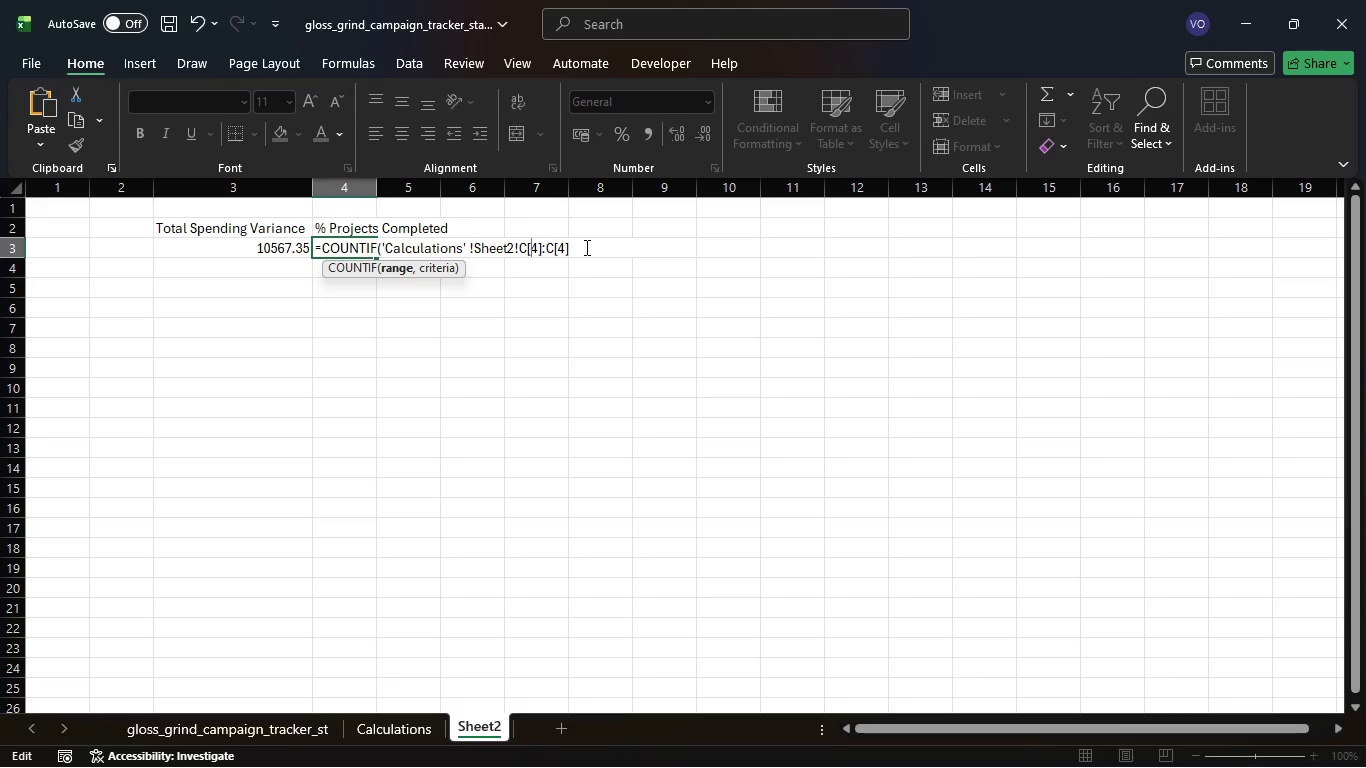 
key(ArrowLeft)
 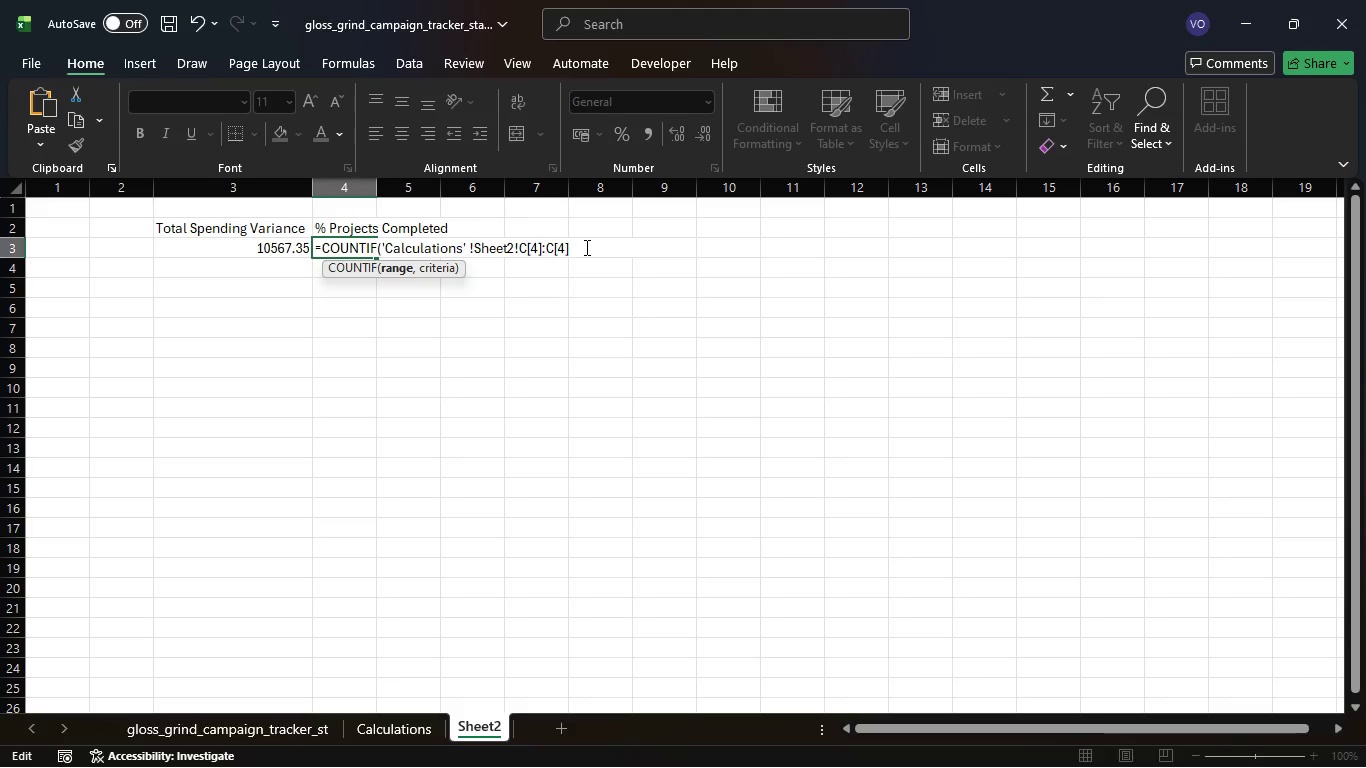 
key(ArrowLeft)
 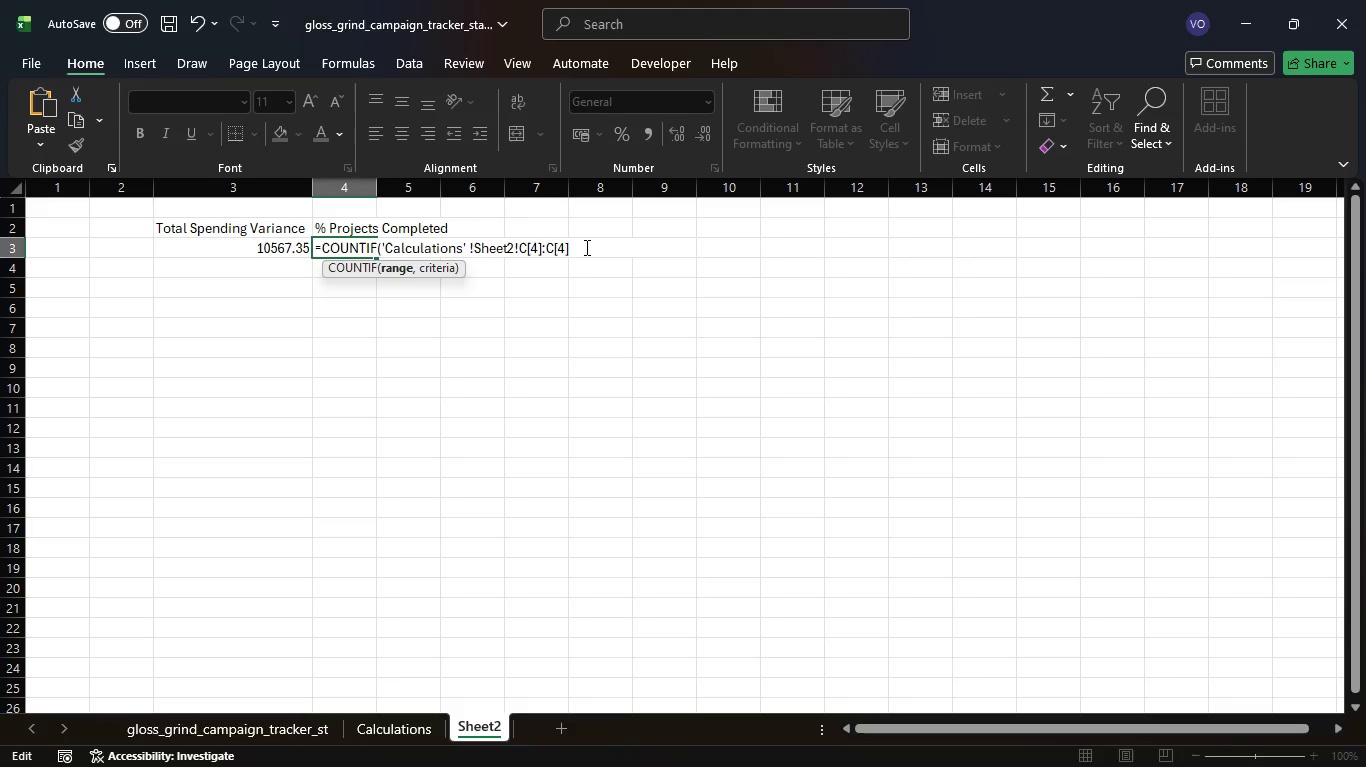 
key(ArrowLeft)
 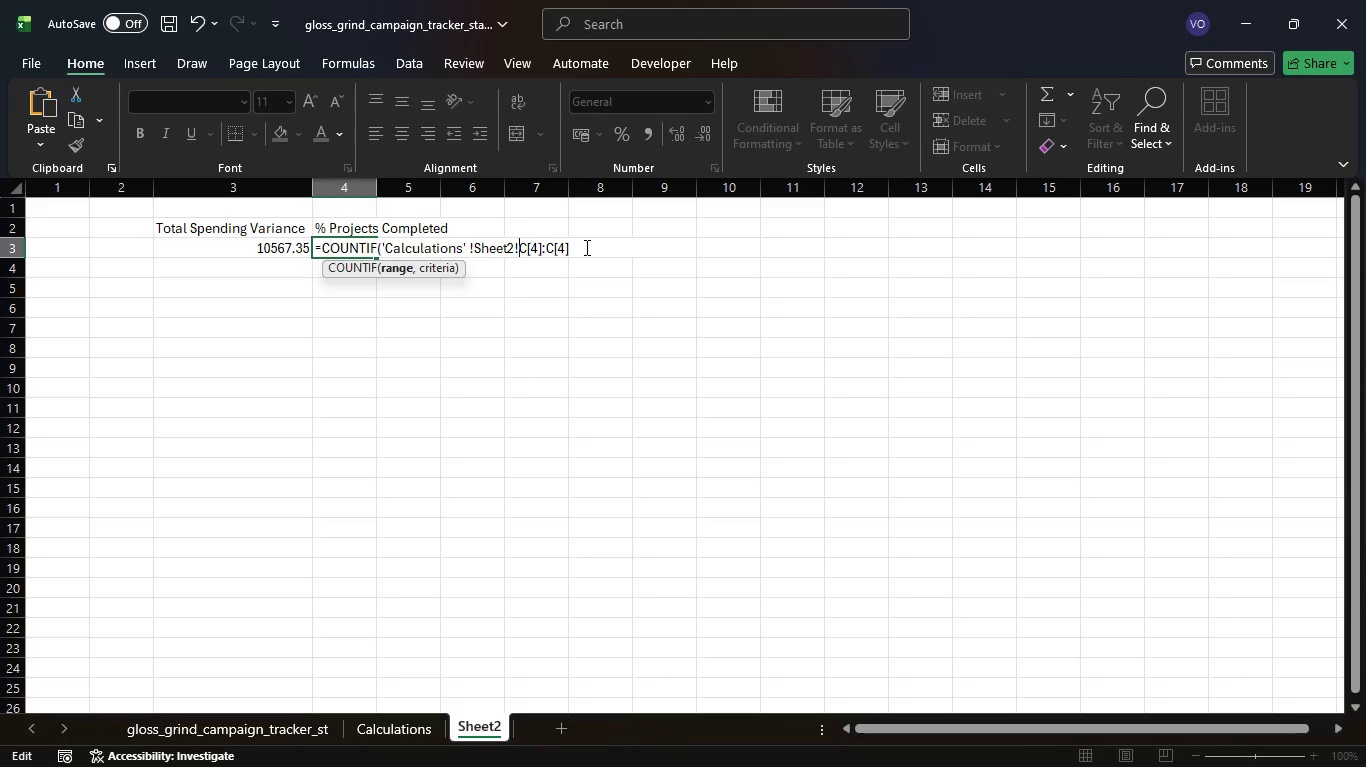 
key(ArrowLeft)
 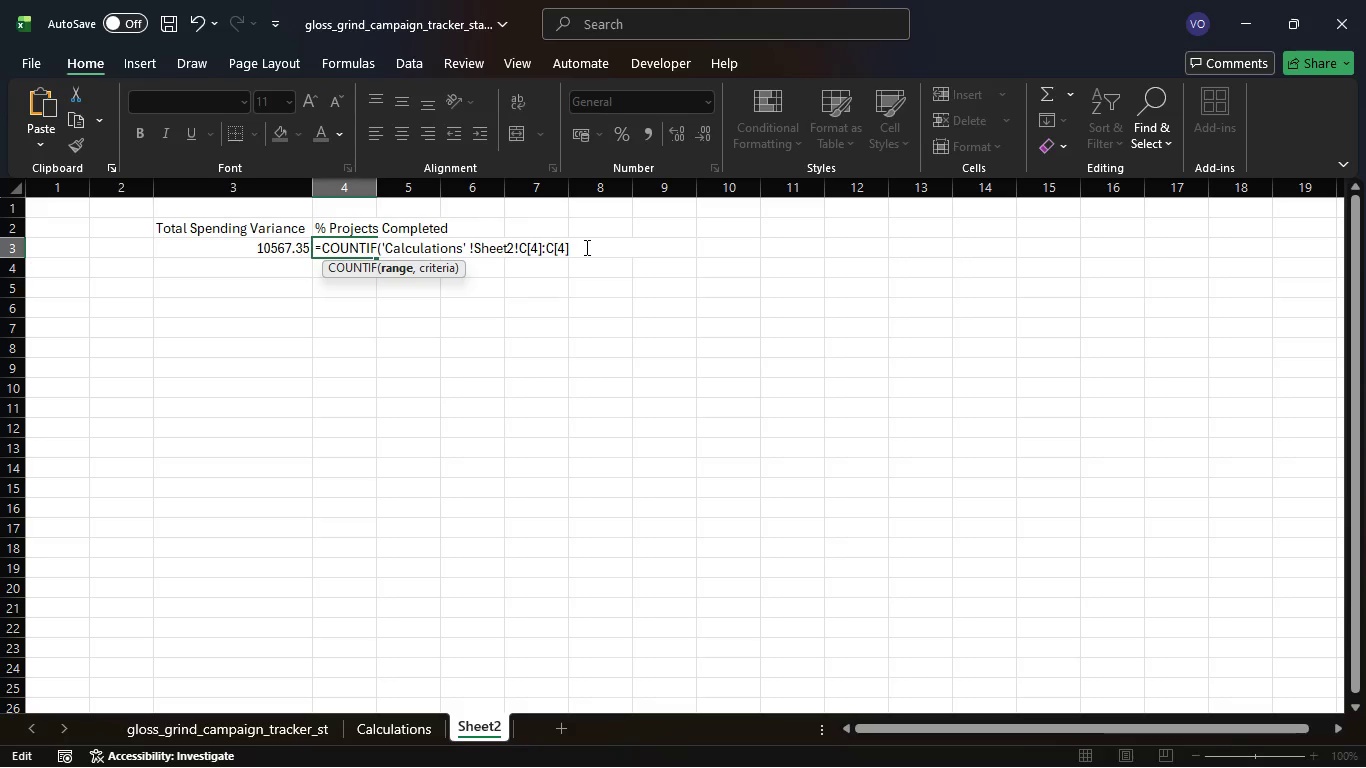 
key(Backspace)
 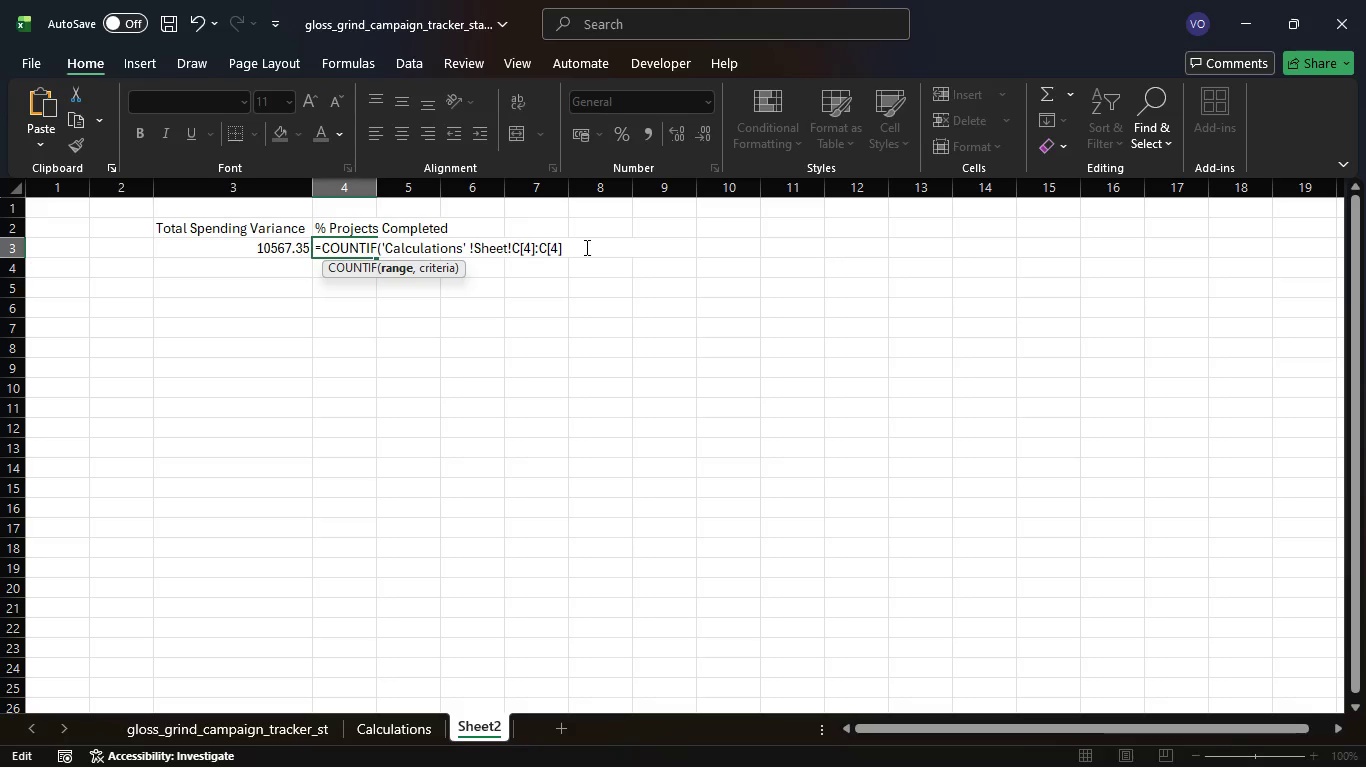 
key(Backspace)
 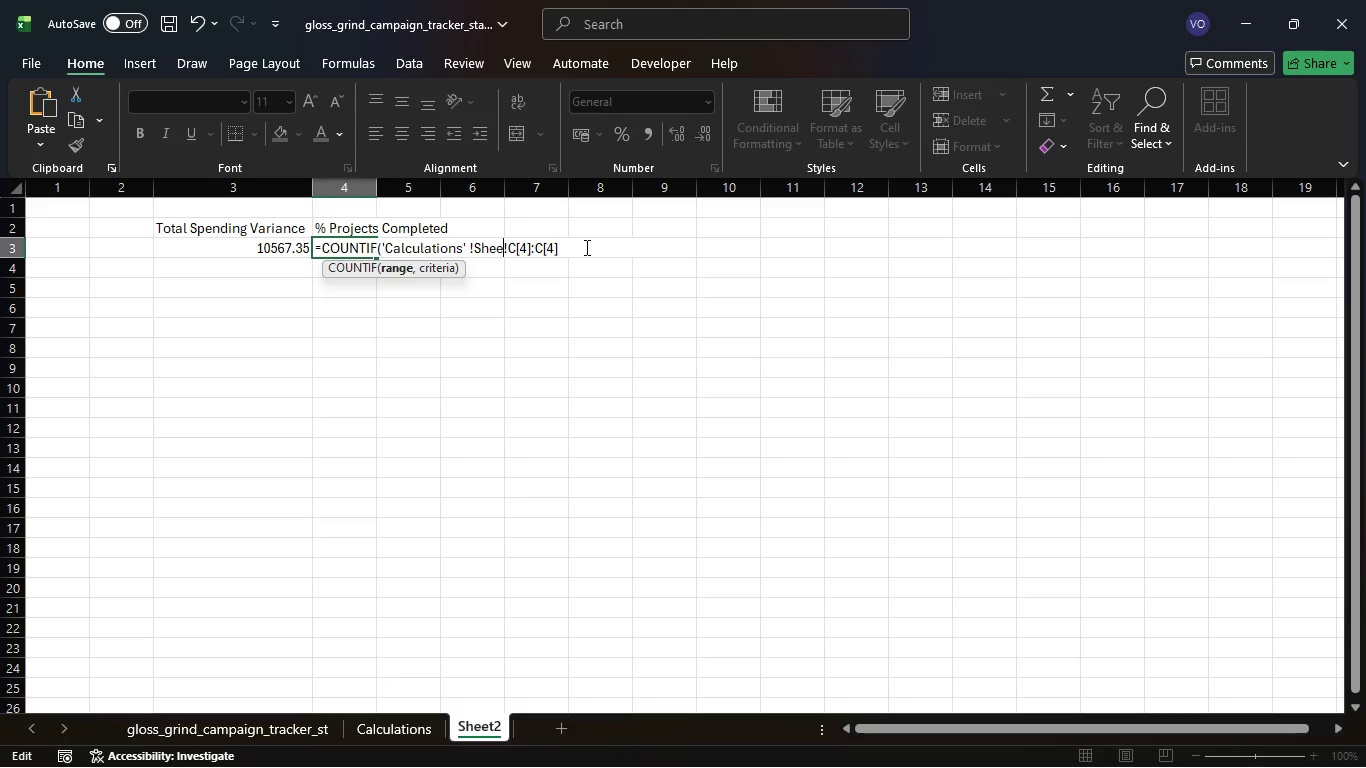 
key(Backspace)
 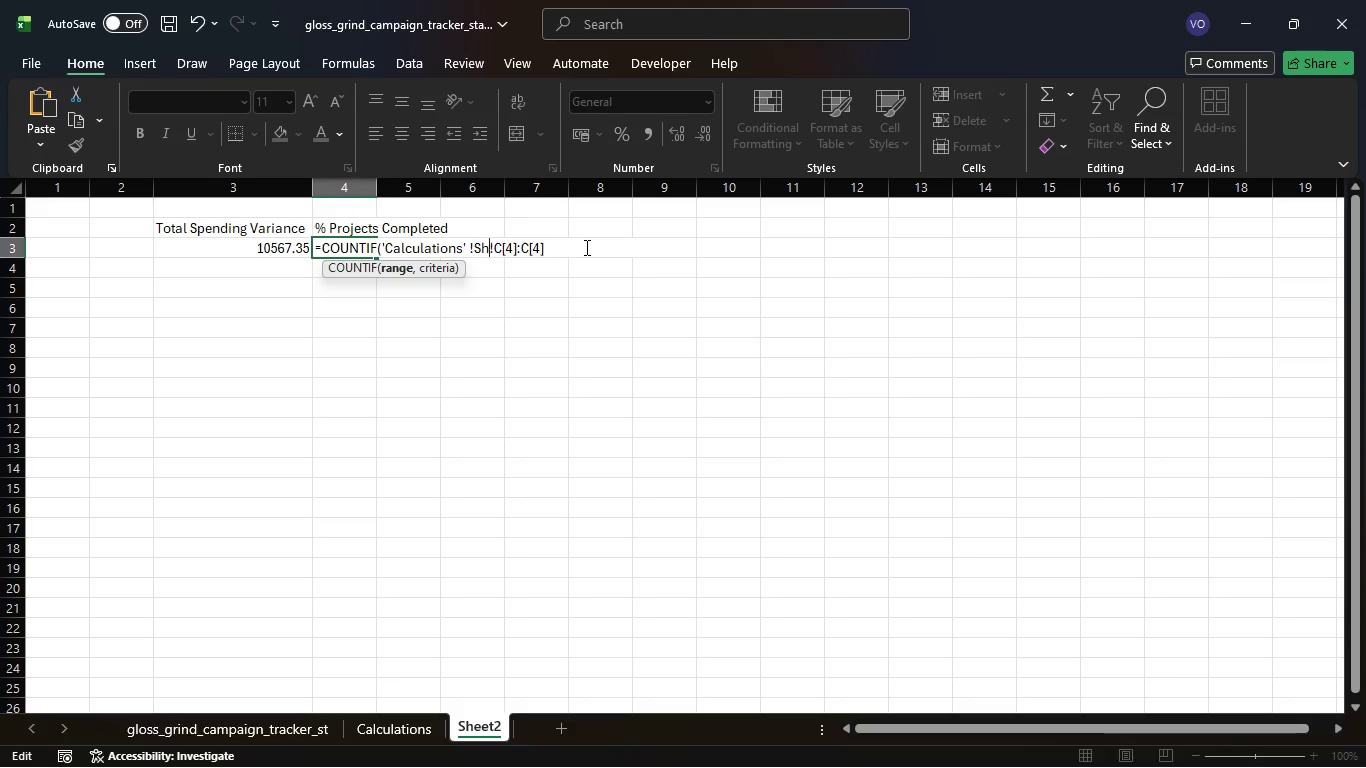 
key(Backspace)
 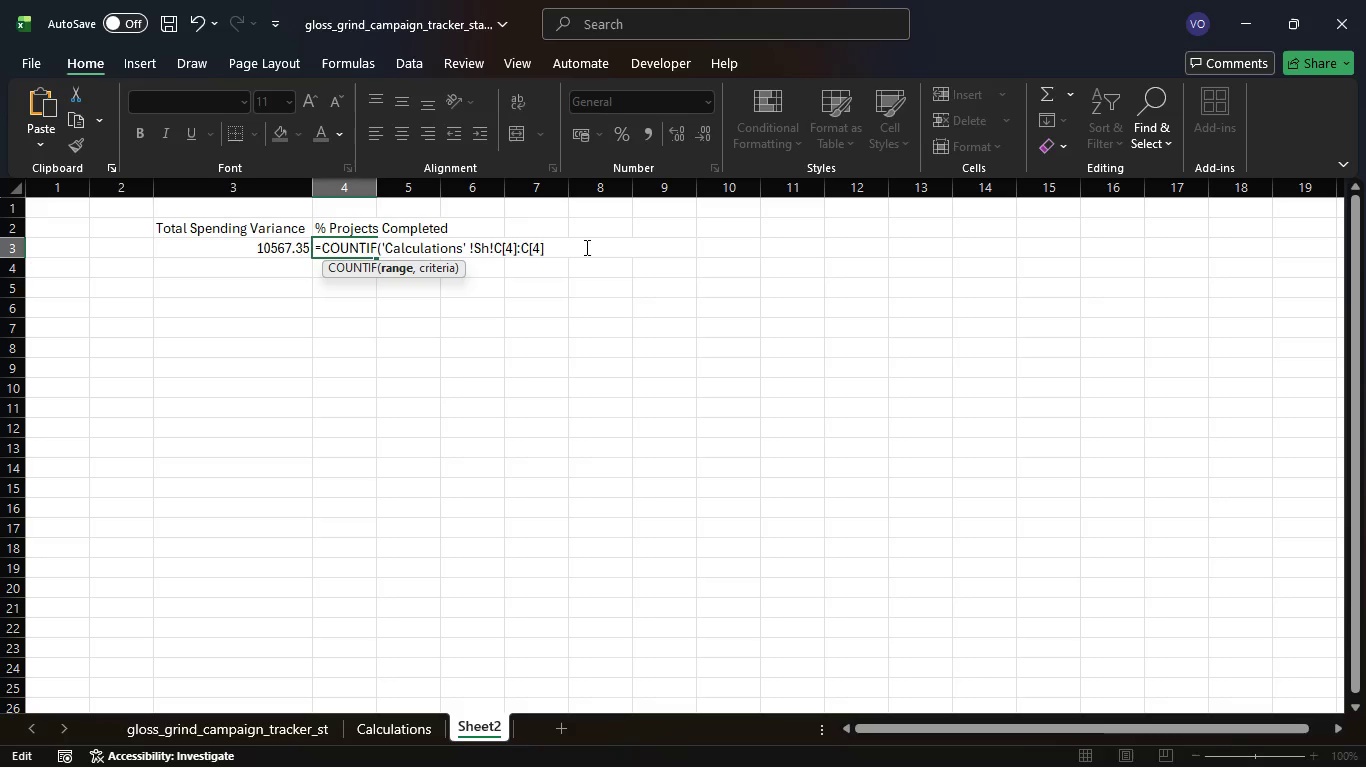 
key(Backspace)
 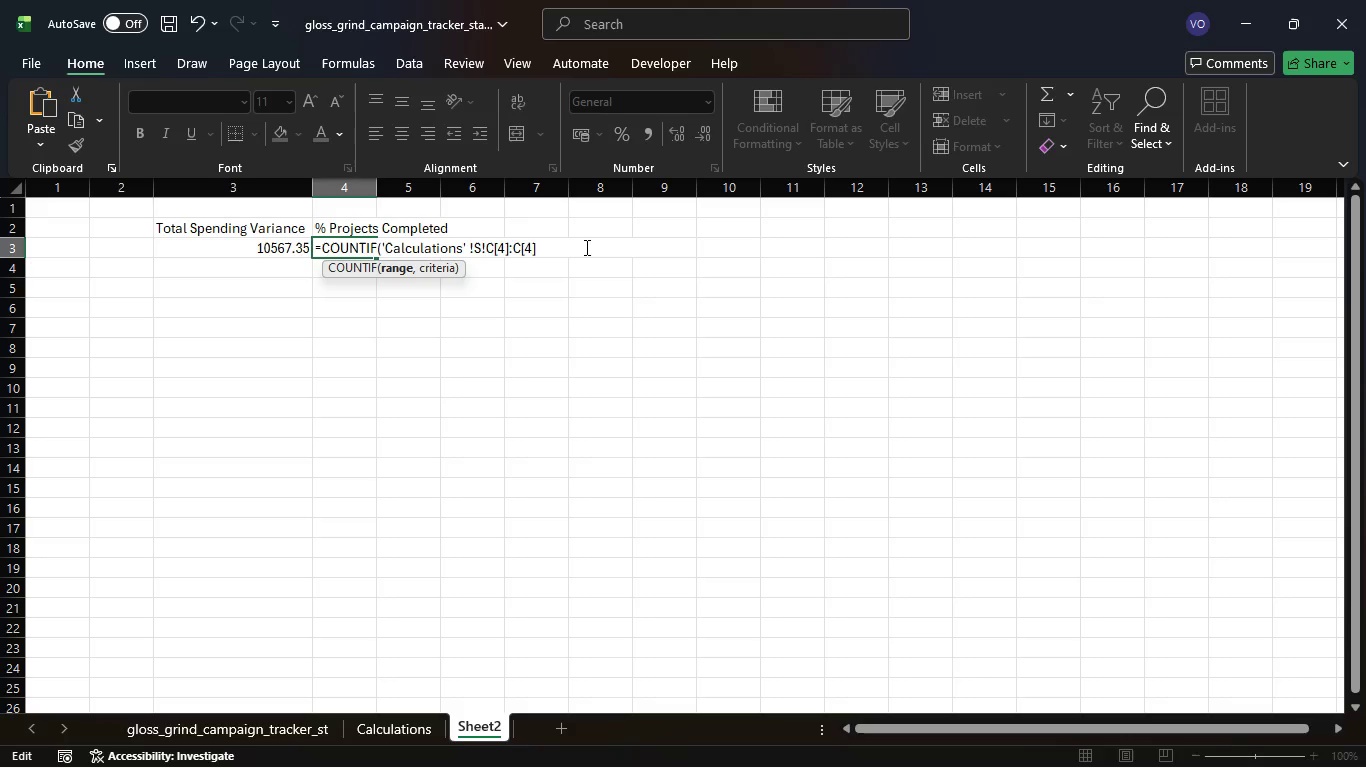 
key(Backspace)
 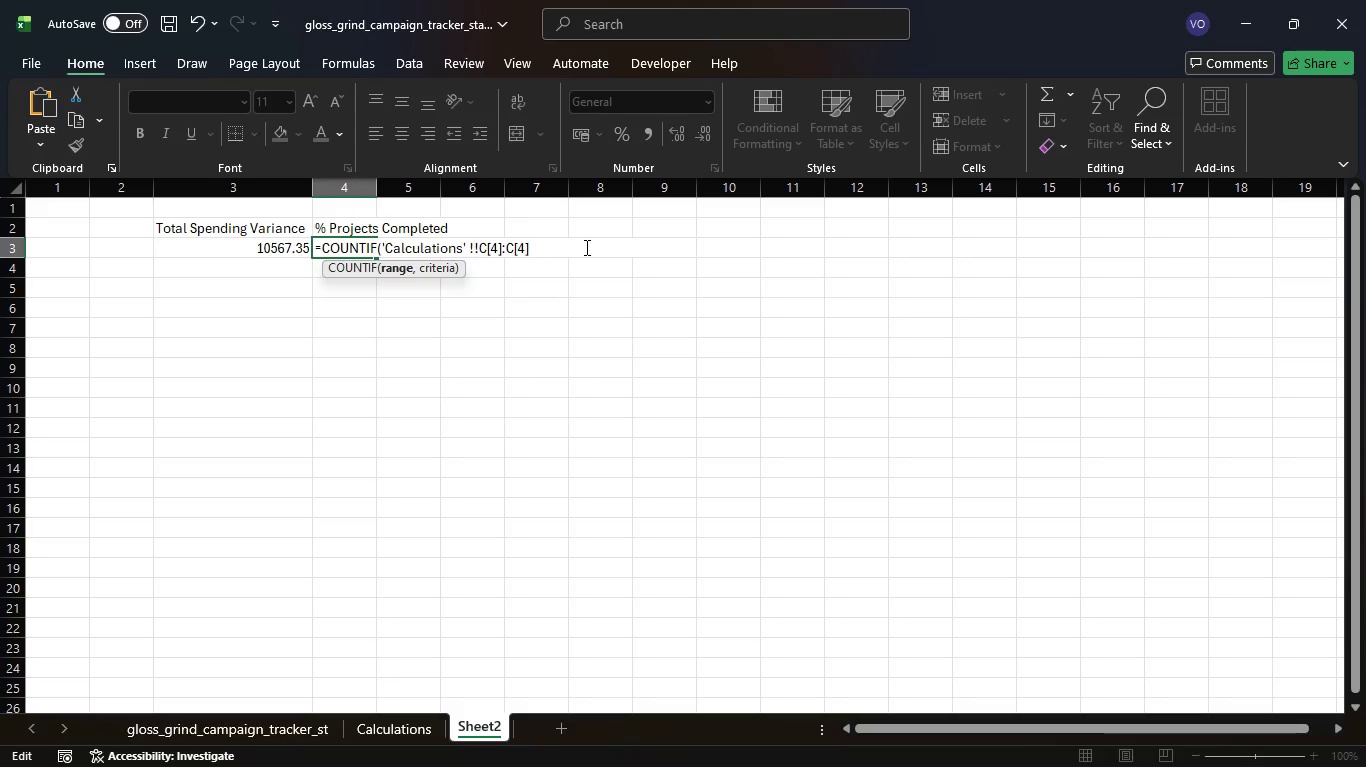 
key(Backspace)
 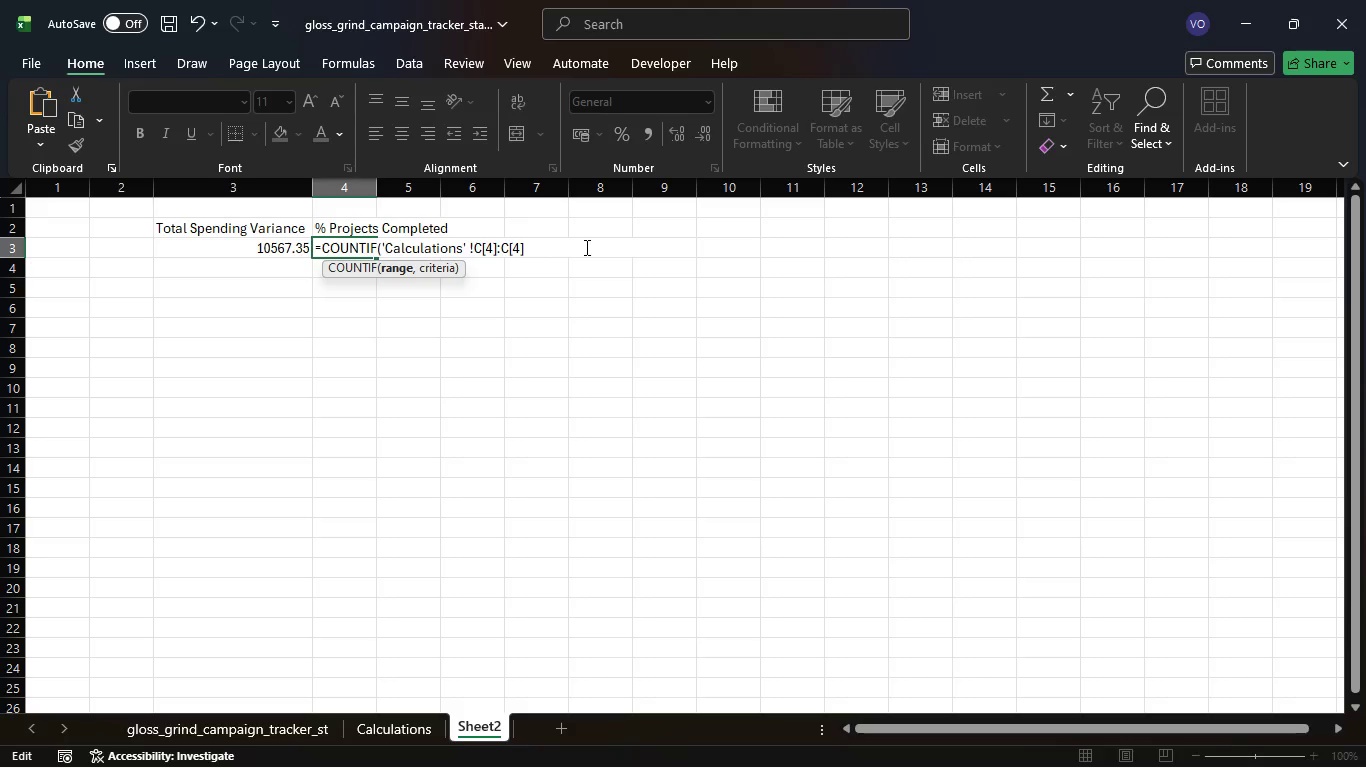 
hold_key(key=ArrowRight, duration=0.81)
 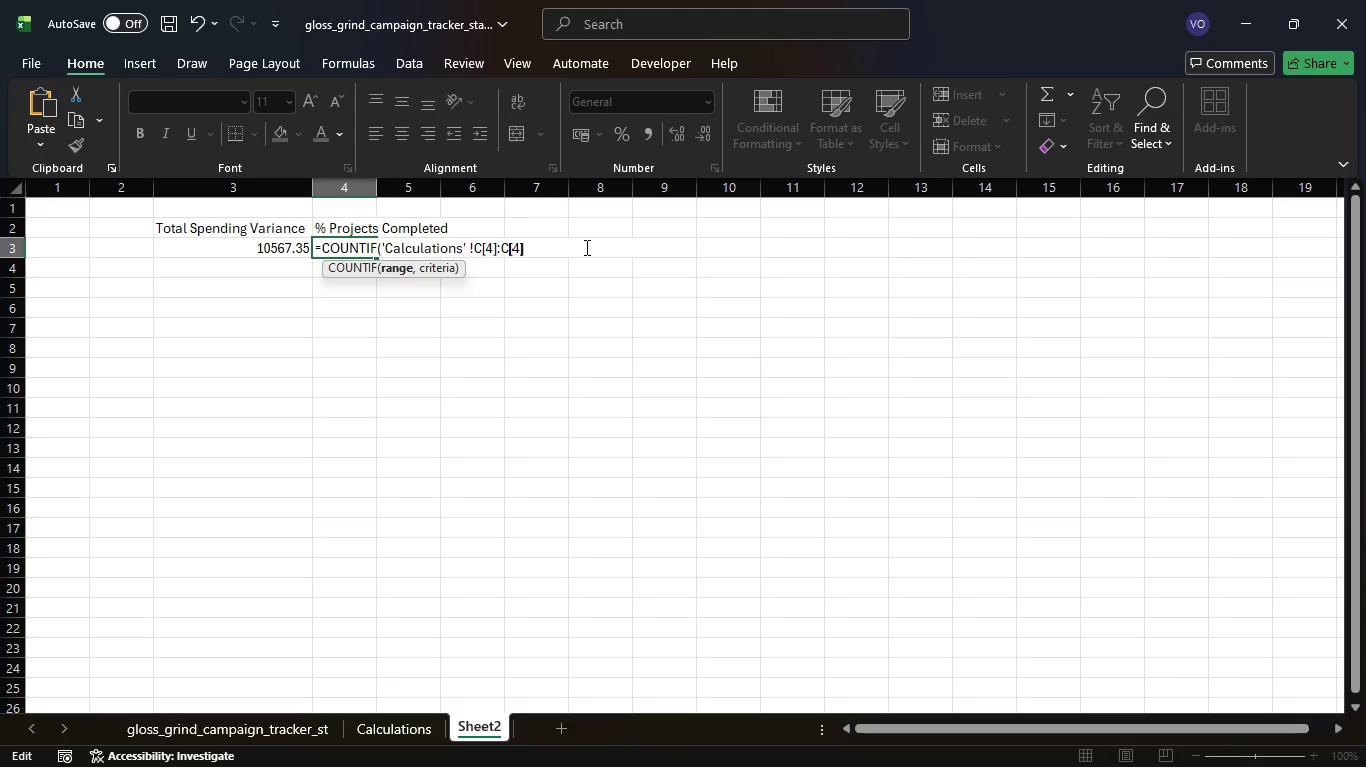 
key(ArrowRight)
 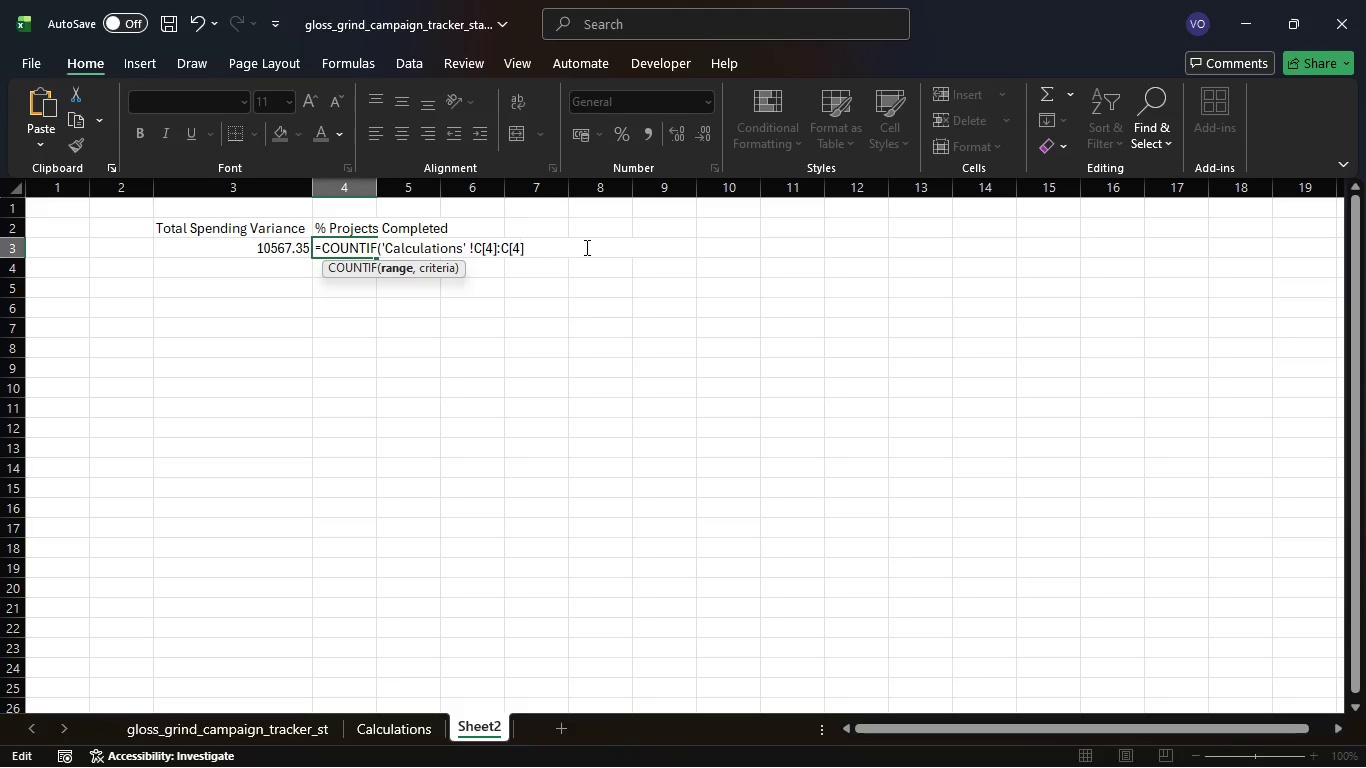 
key(ArrowRight)
 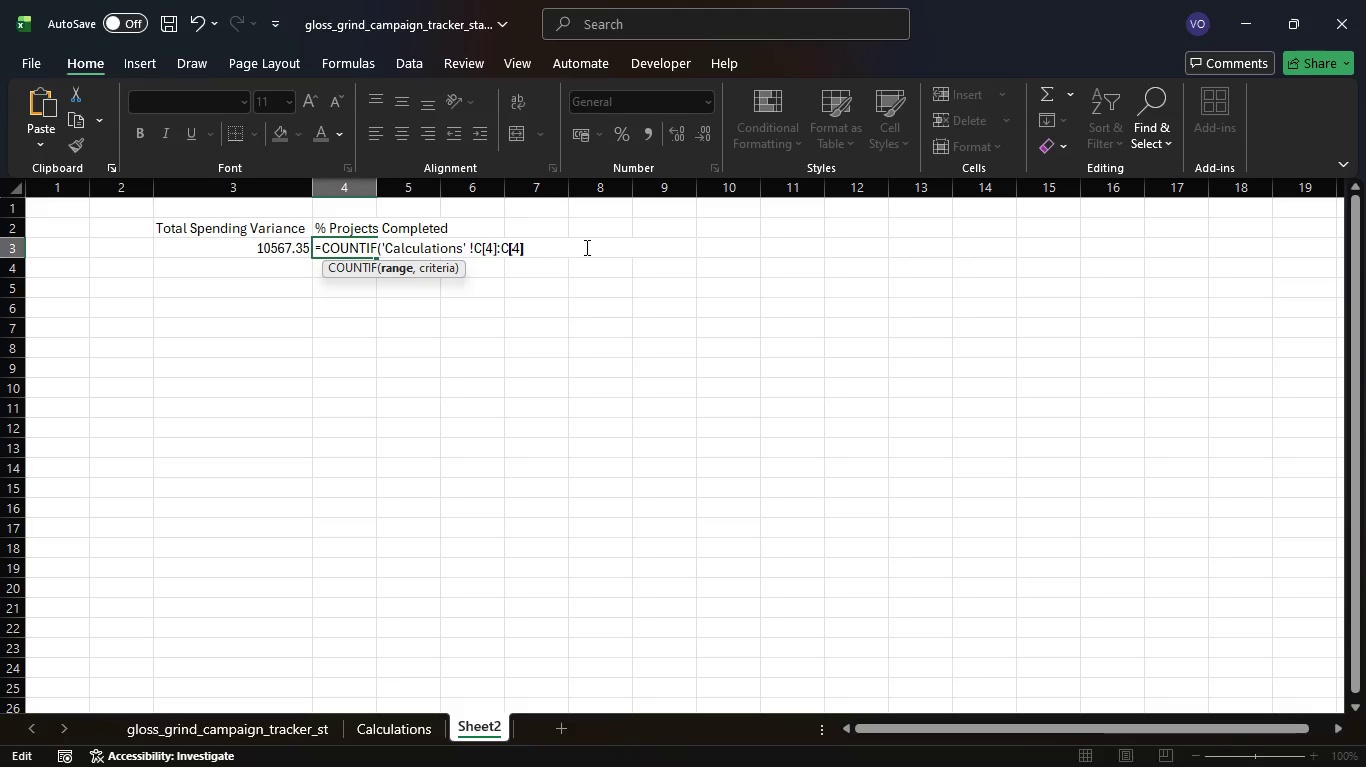 
key(ArrowRight)
 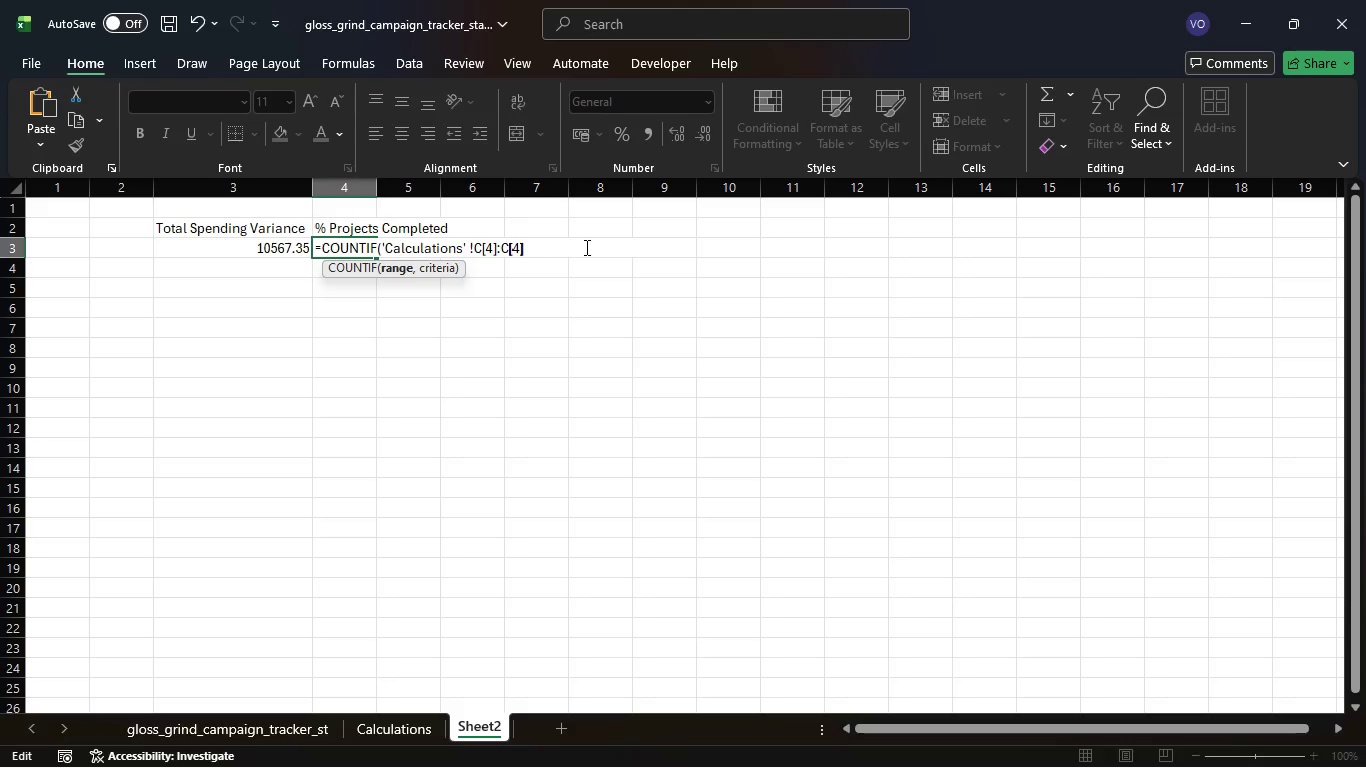 
key(ArrowRight)
 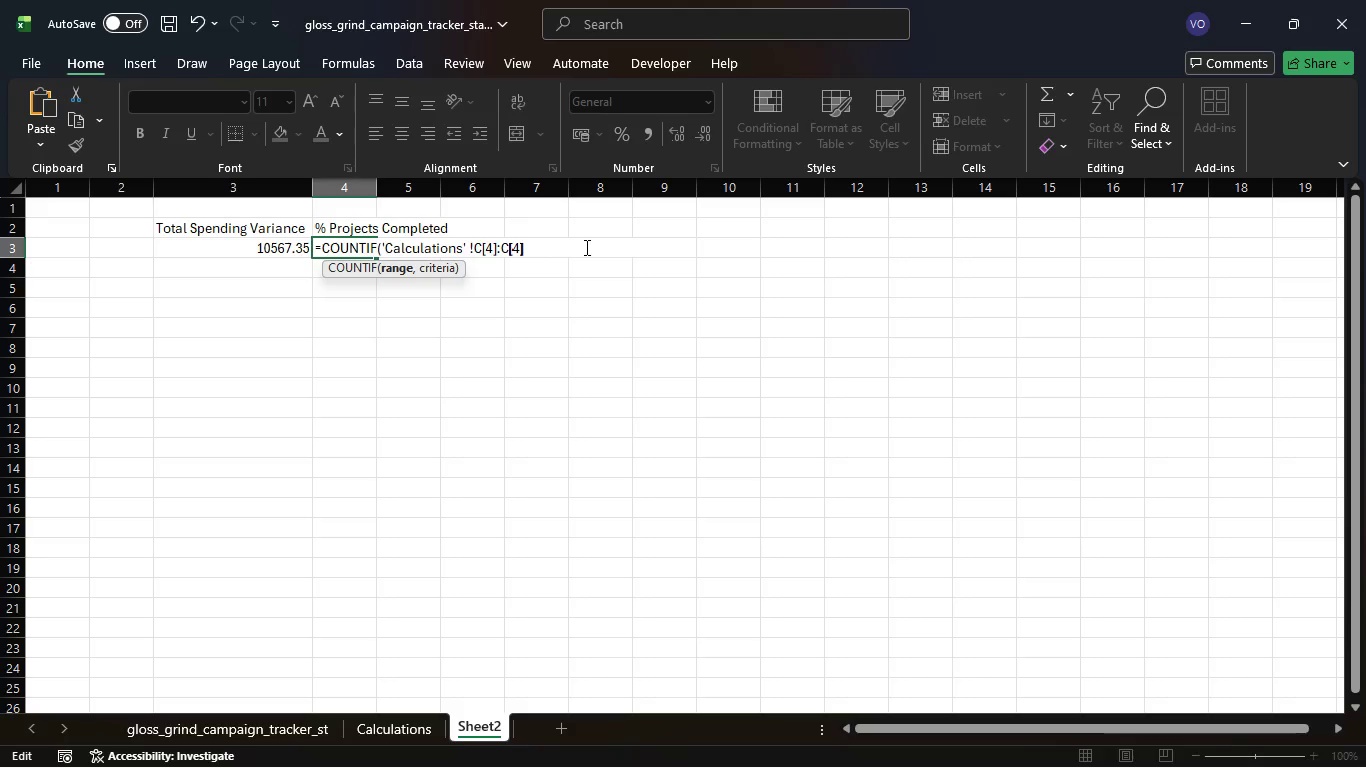 
key(ArrowRight)
 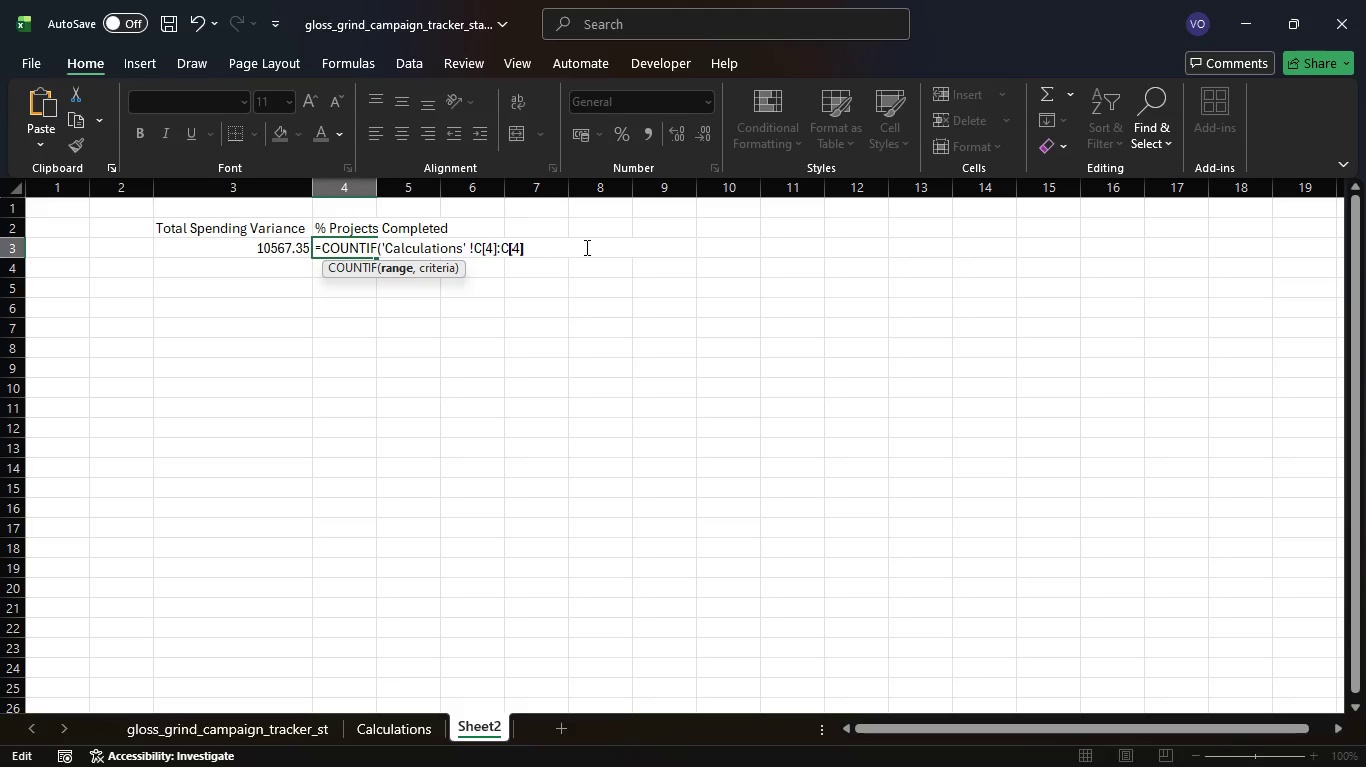 
key(ArrowRight)
 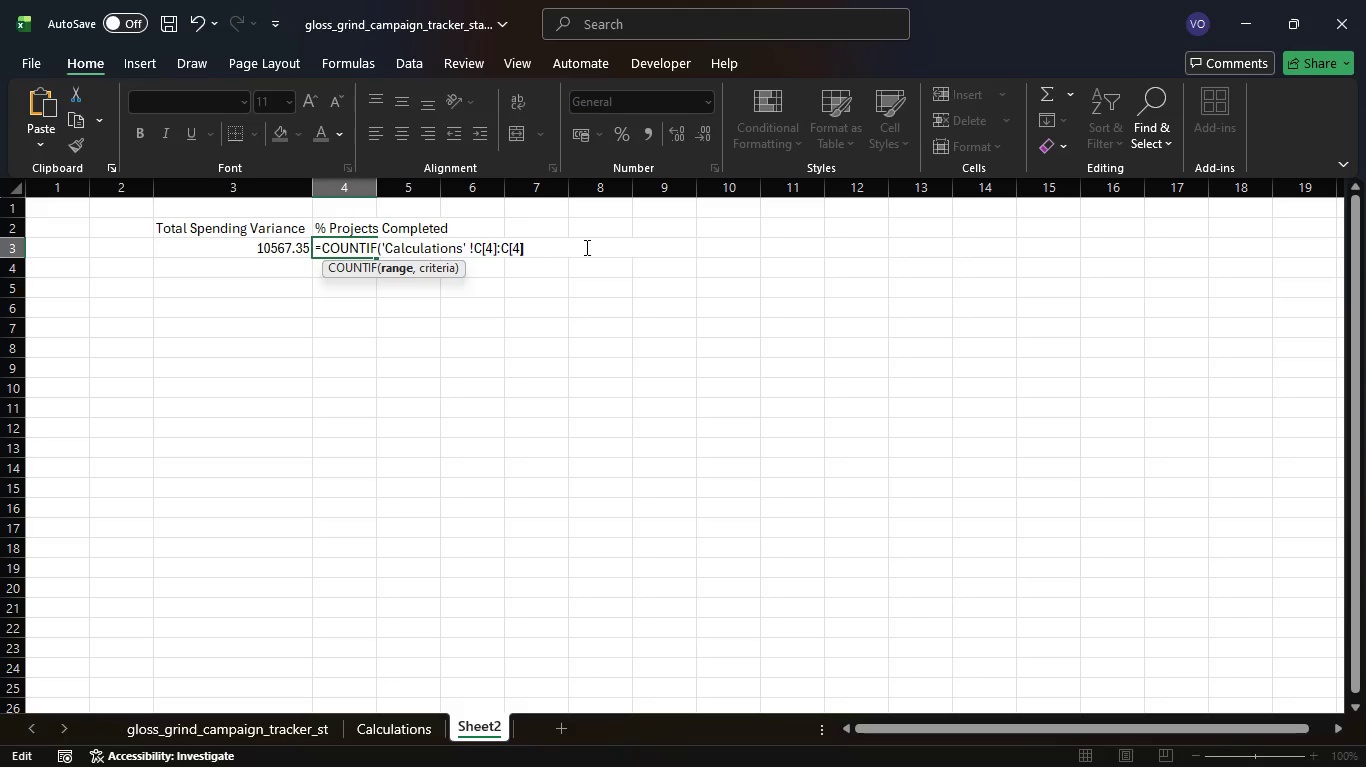 
key(ArrowRight)
 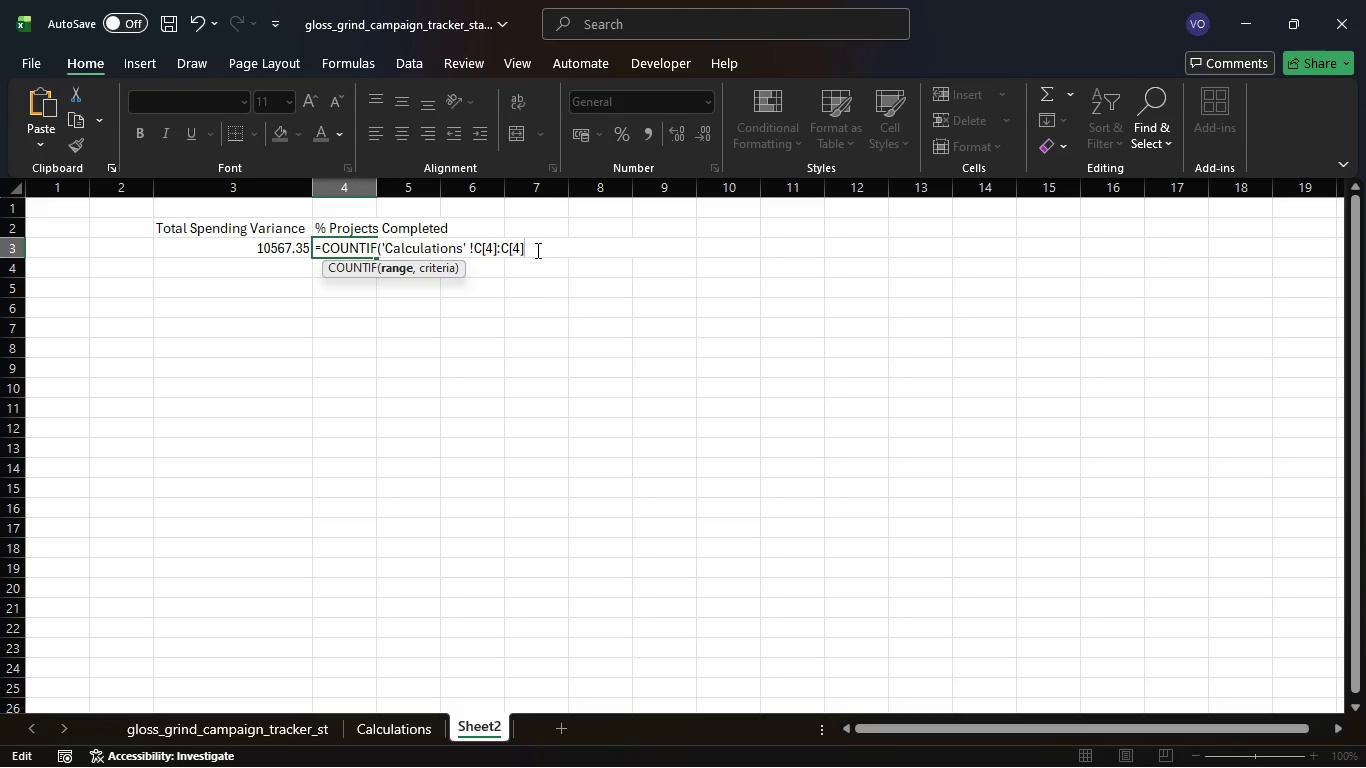 
left_click([536, 250])
 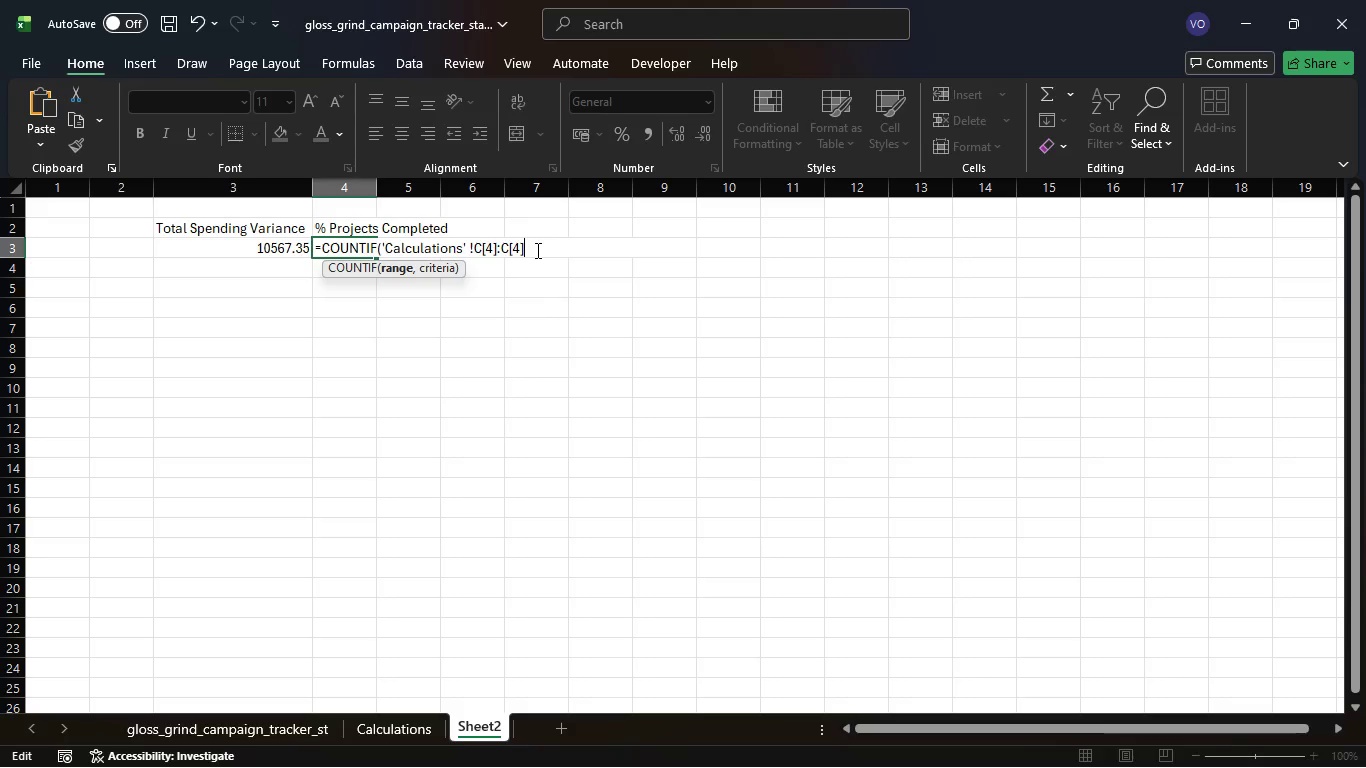 
wait(5.39)
 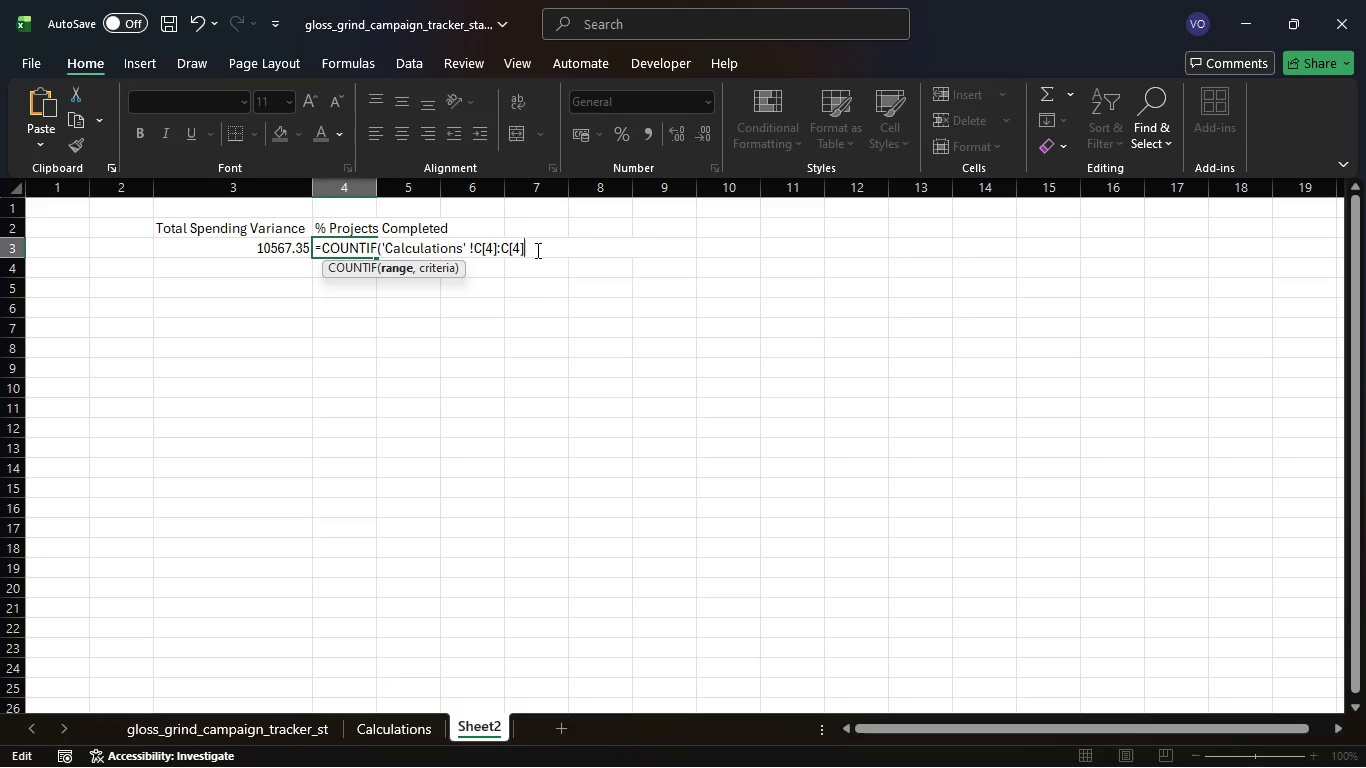 
key(Comma)
 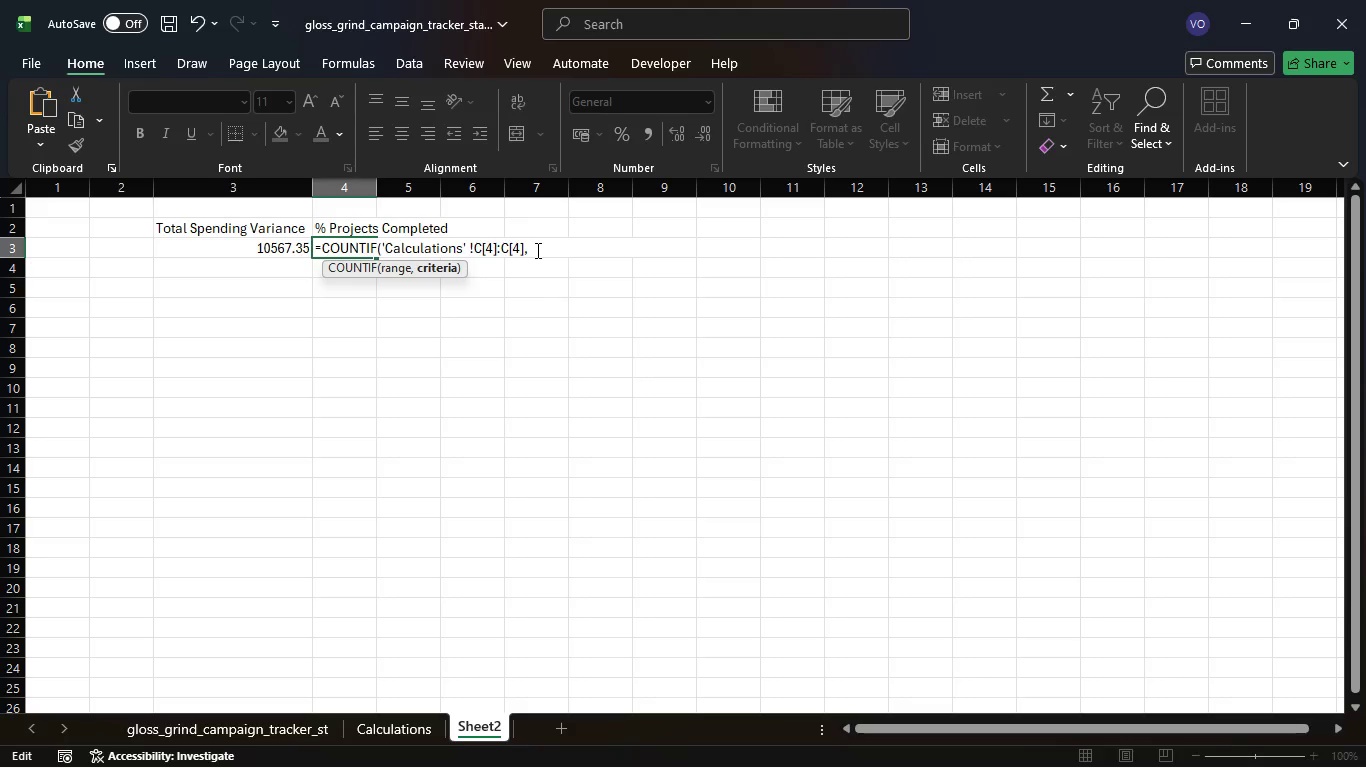 
type( "Completed")
 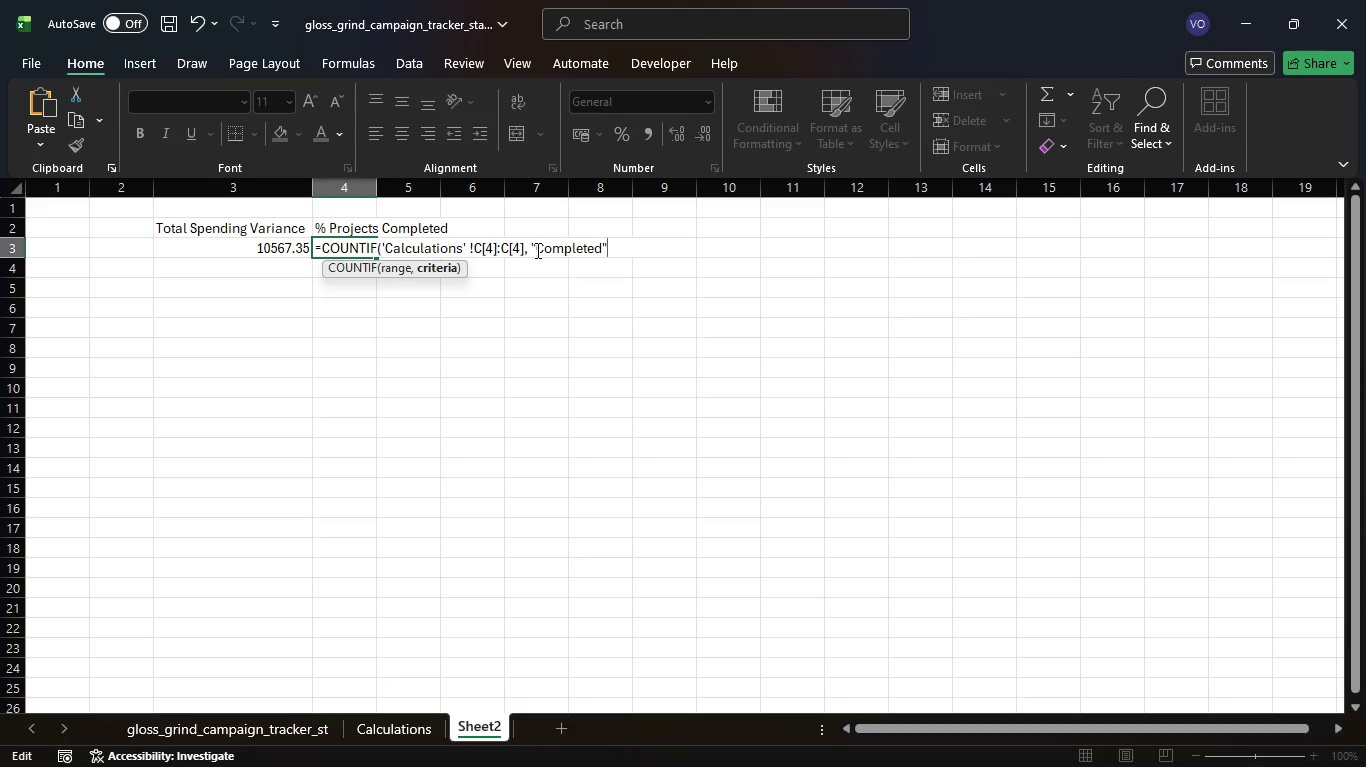 
type() / counta)
key(Tab)
 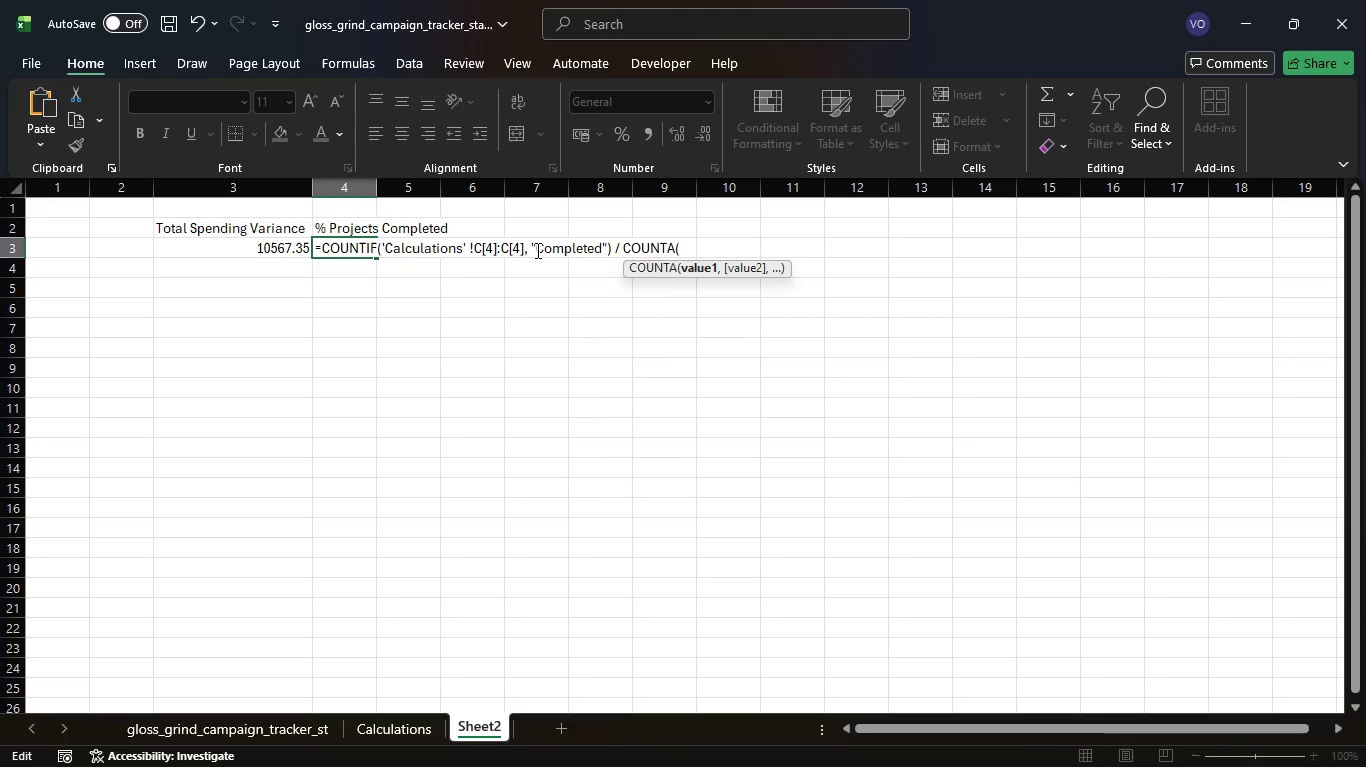 
wait(7.53)
 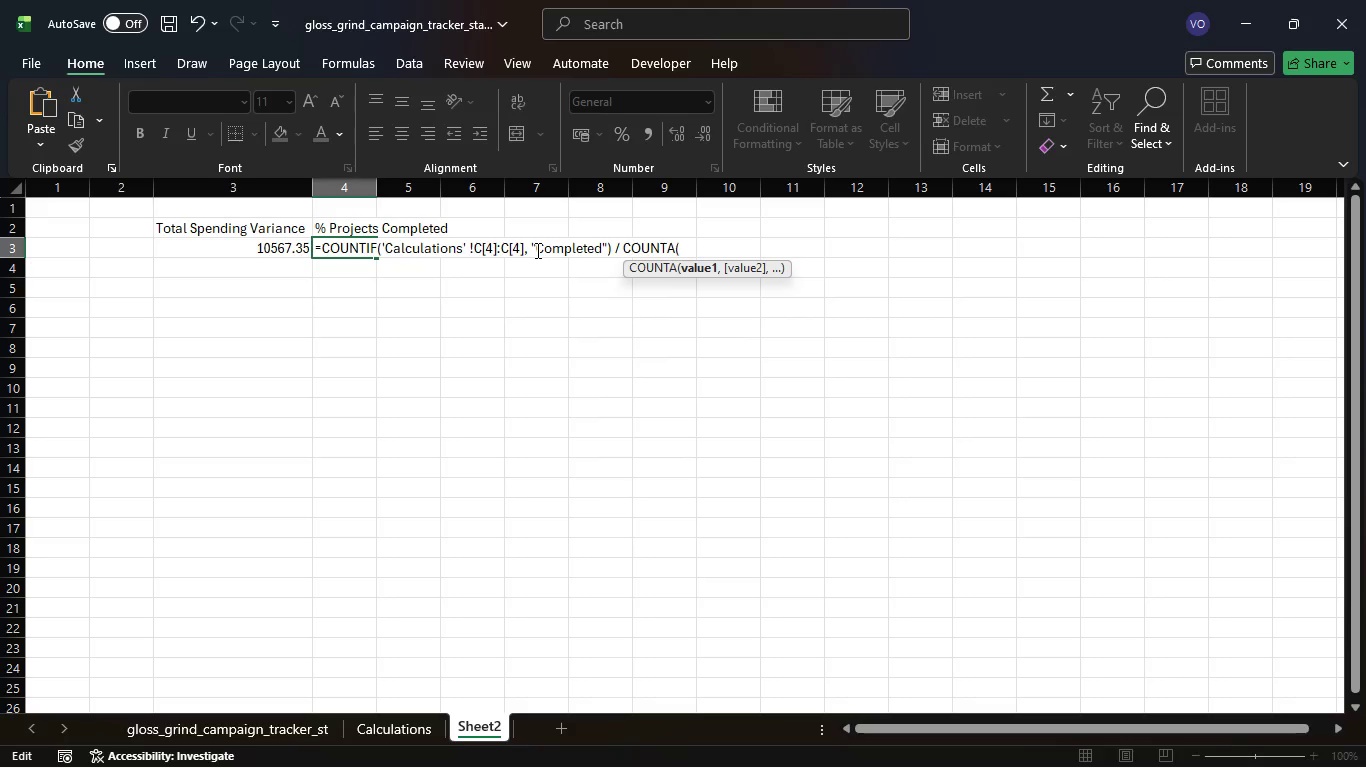 
key(Quote)
 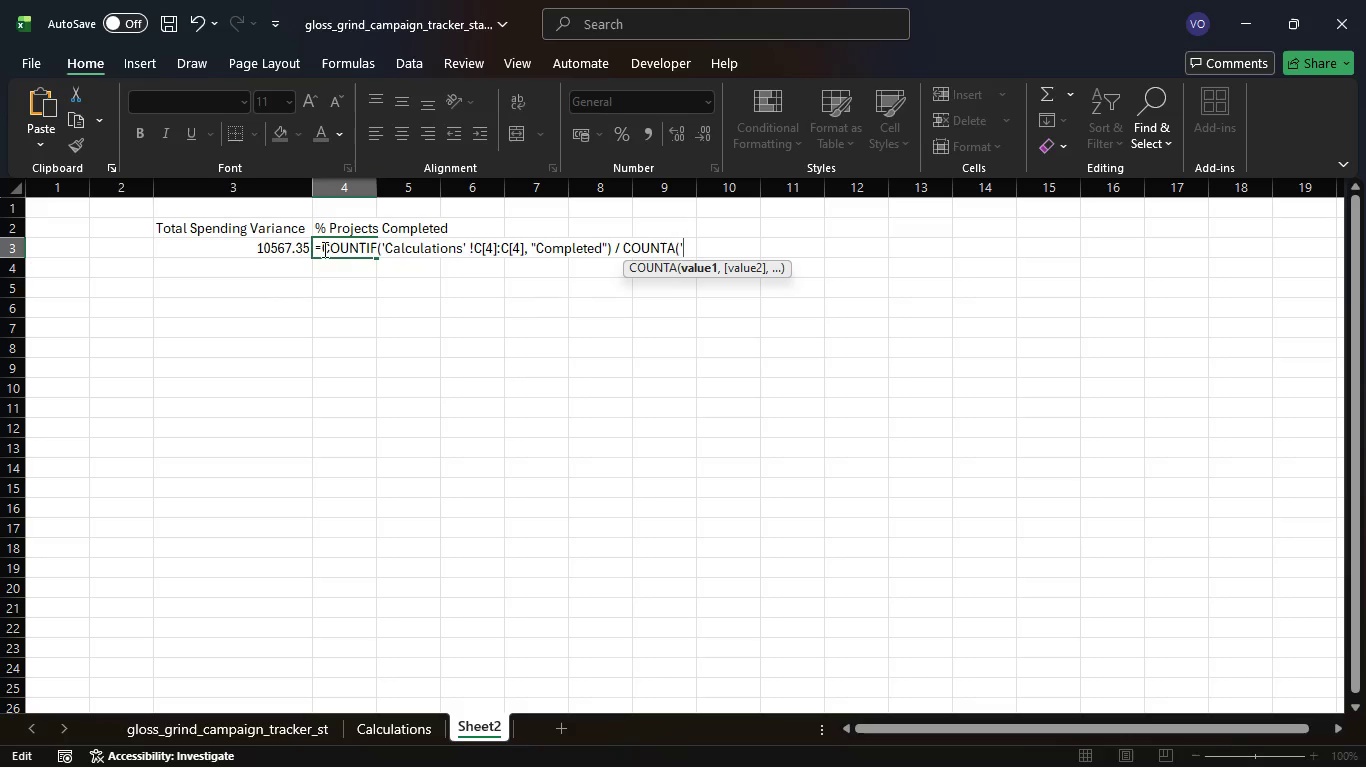 
wait(6.33)
 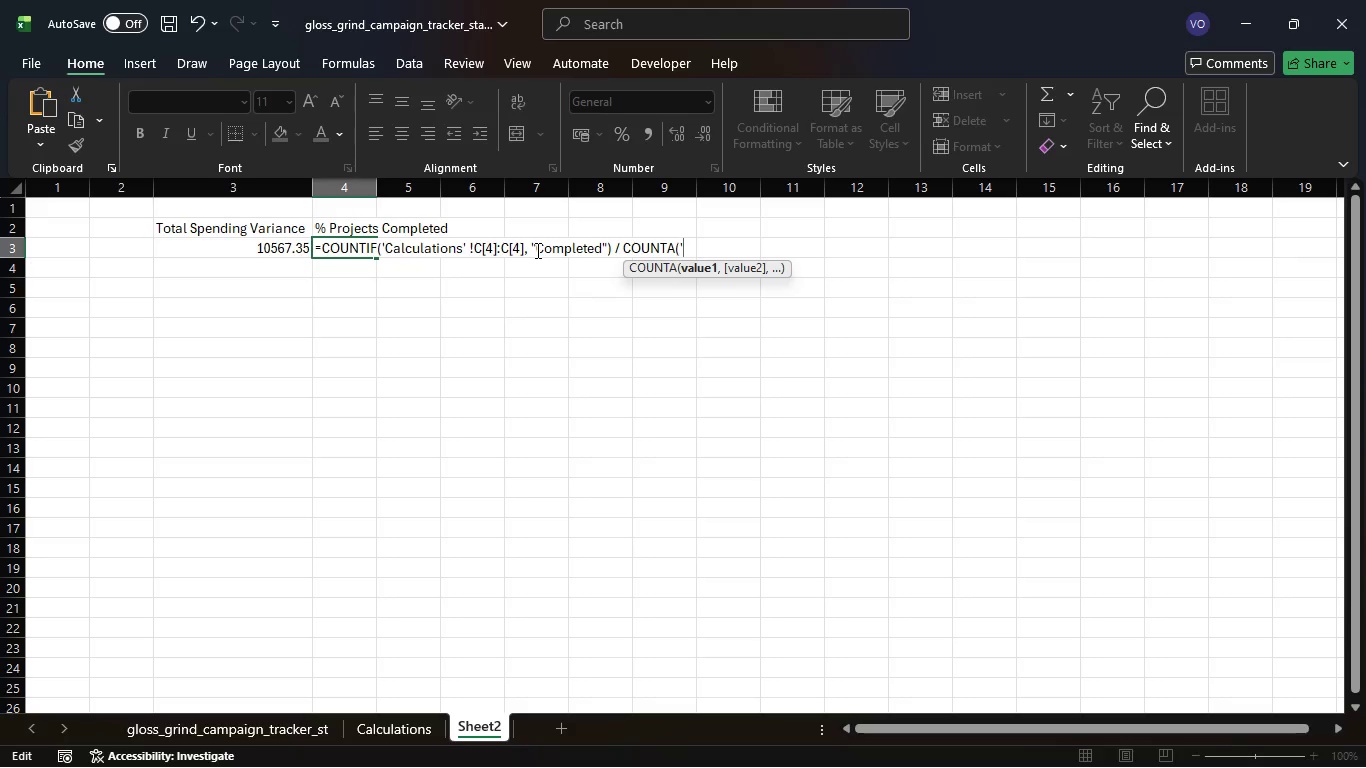 
left_click_drag(start_coordinate=[385, 250], to_coordinate=[464, 255])
 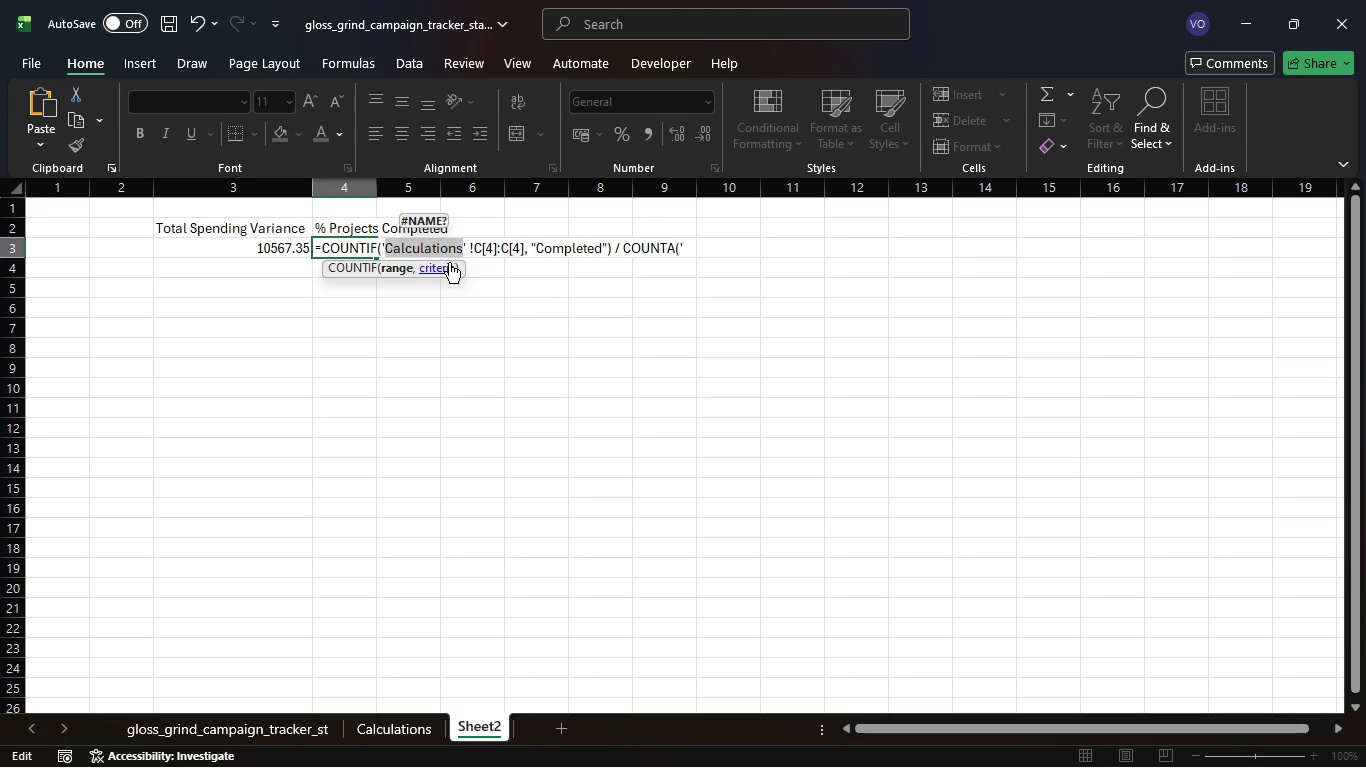 
key(Control+C)
 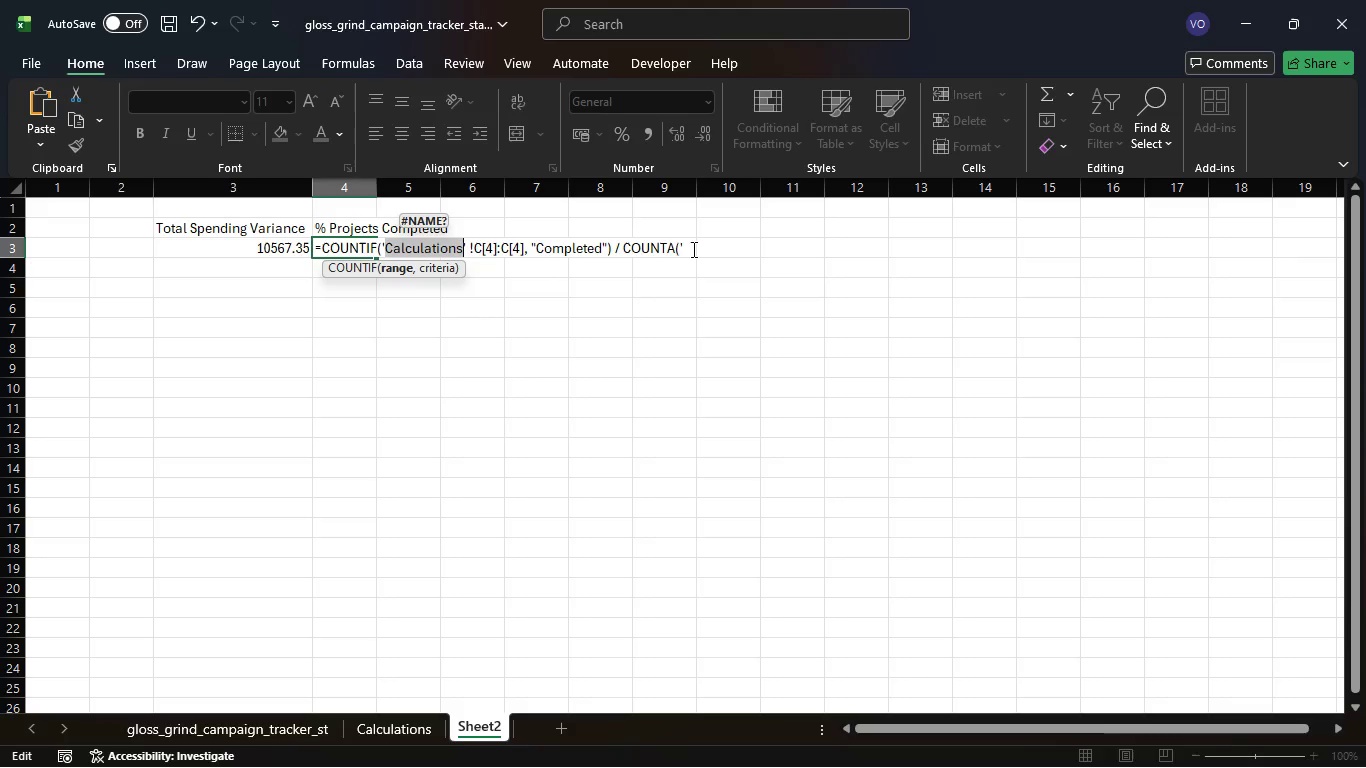 
left_click([689, 249])
 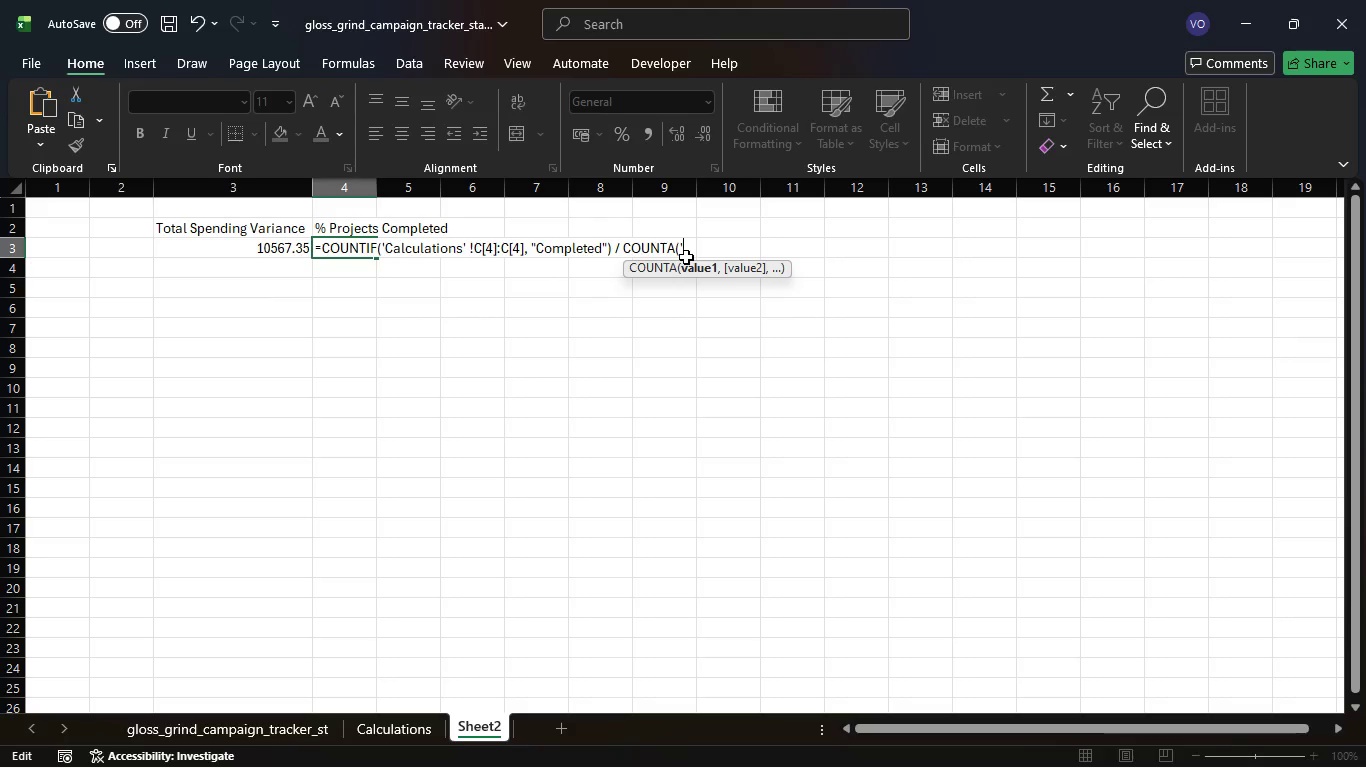 
key(Control+V)
 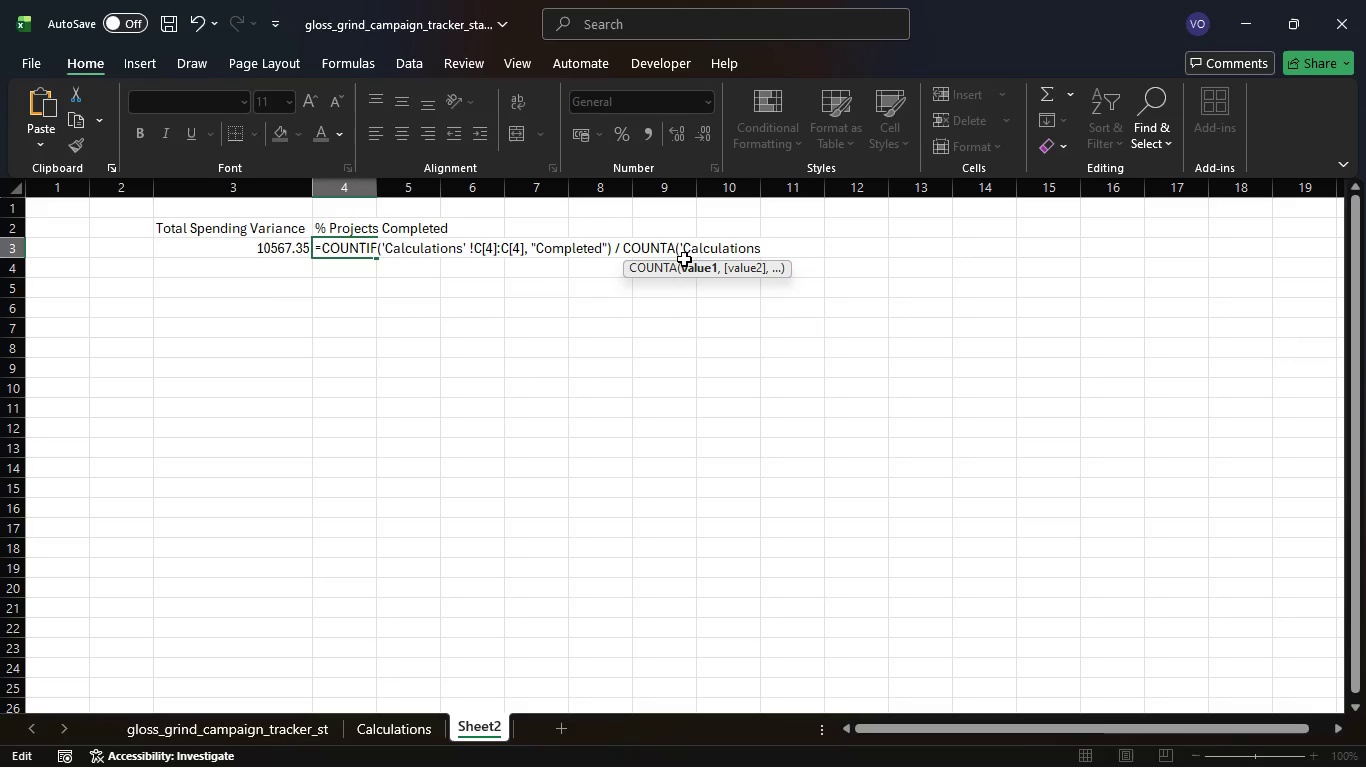 
key(Quote)
 